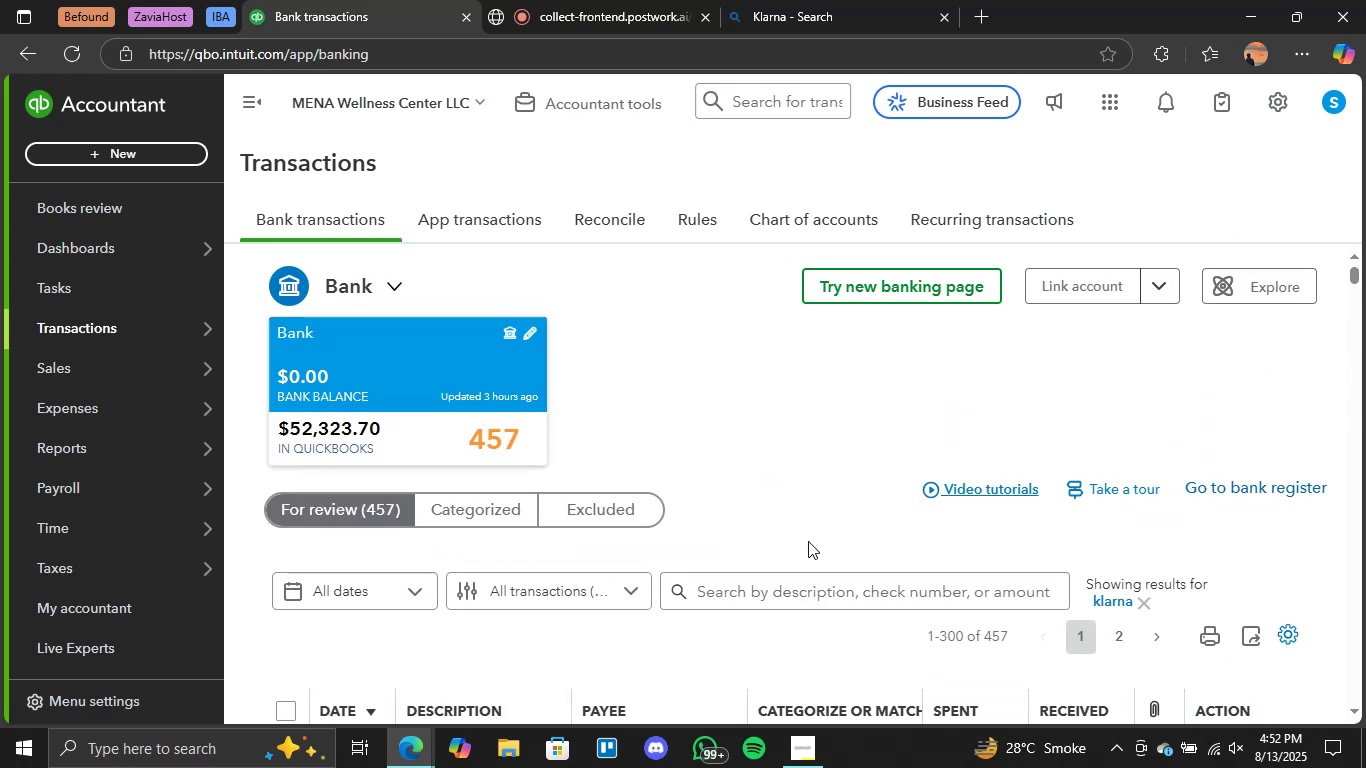 
left_click([788, 583])
 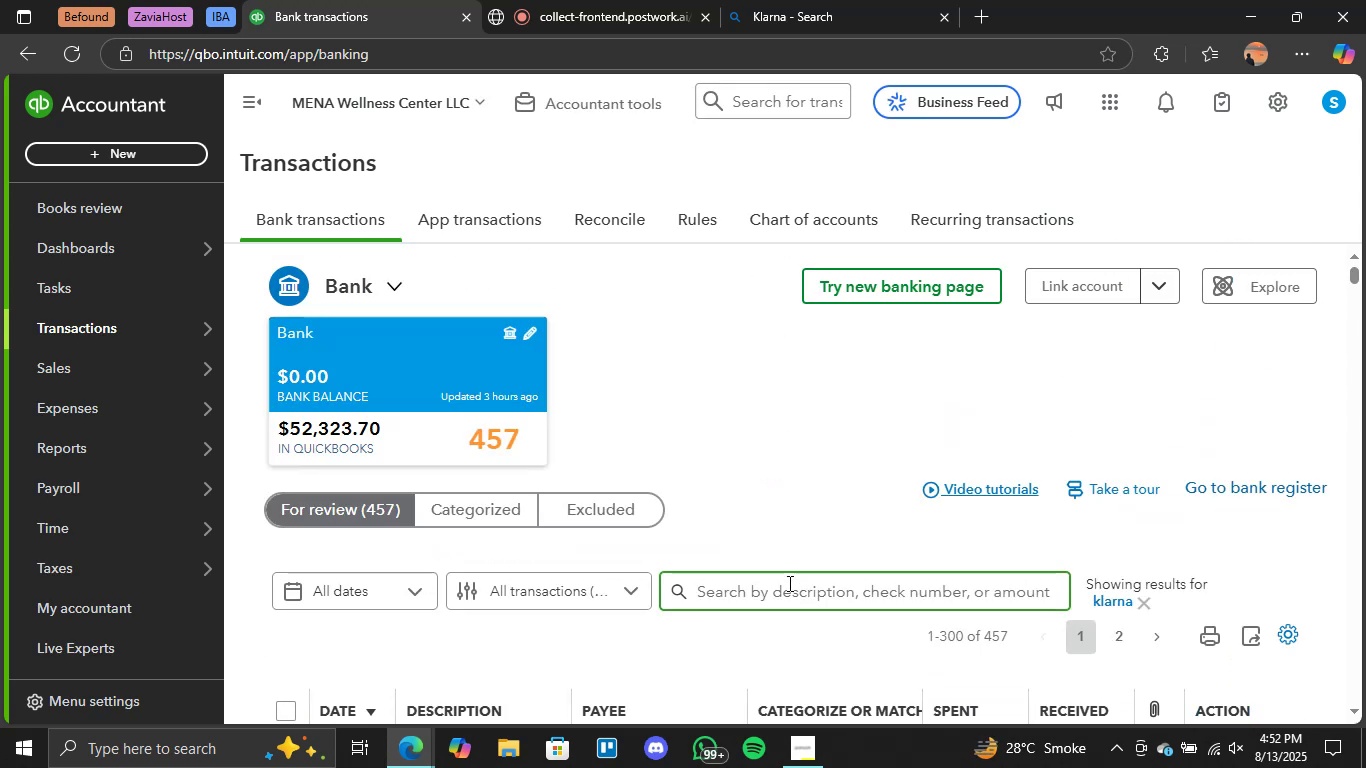 
type(family )
 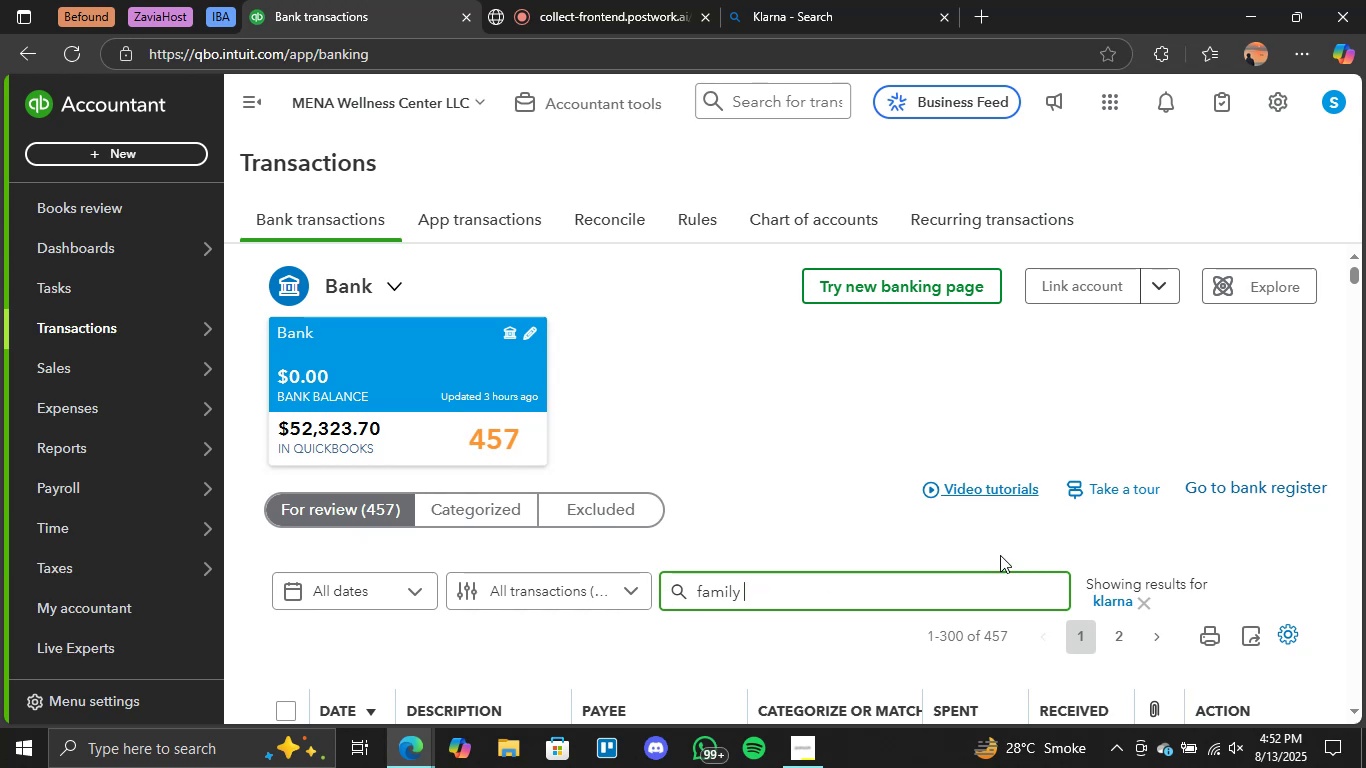 
key(Enter)
 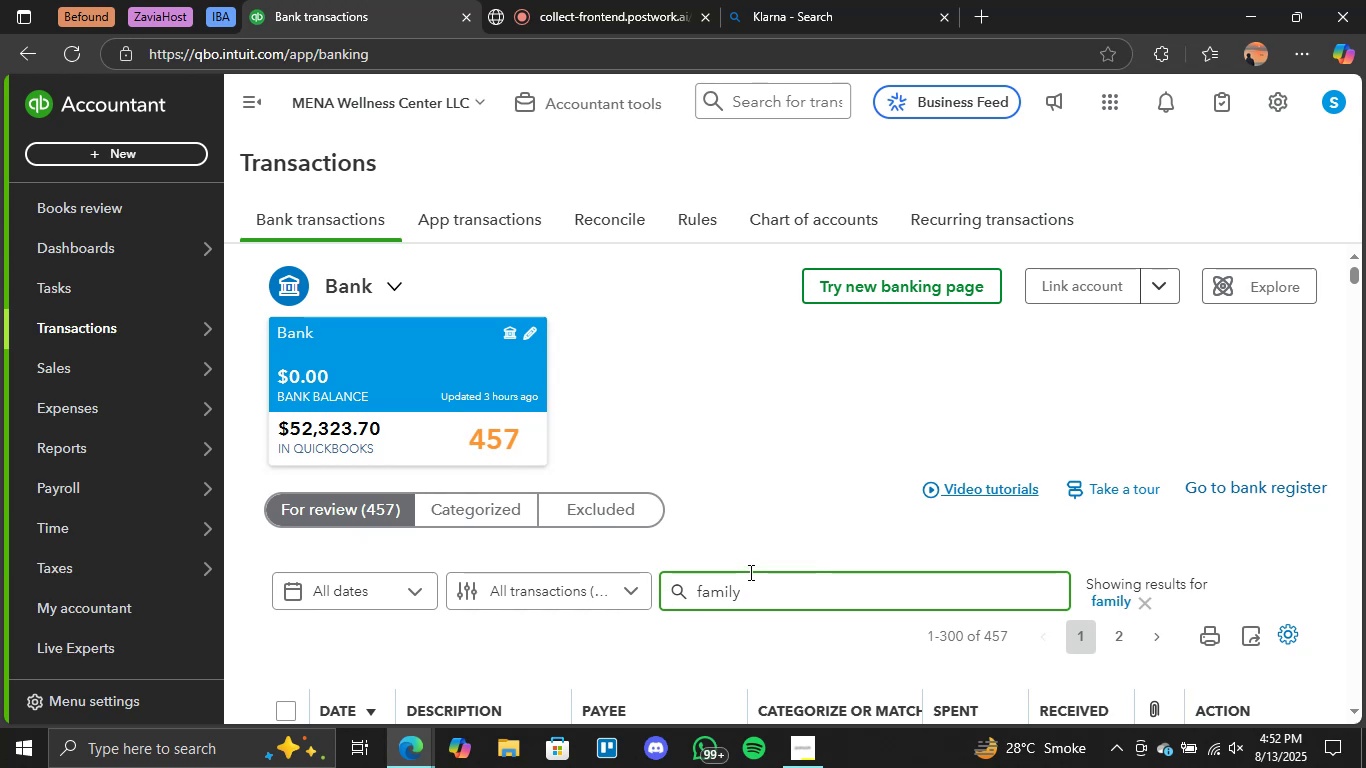 
scroll: coordinate [691, 578], scroll_direction: down, amount: 3.0
 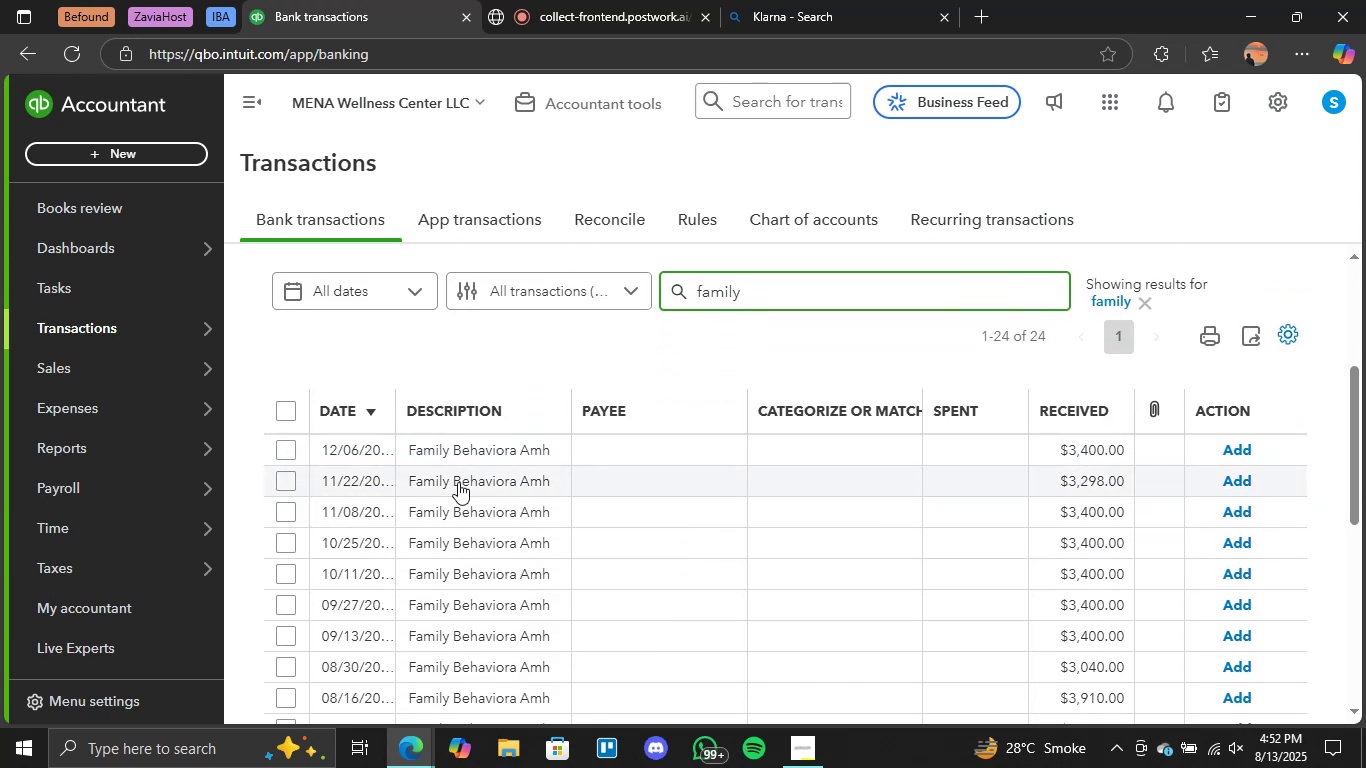 
left_click([457, 450])
 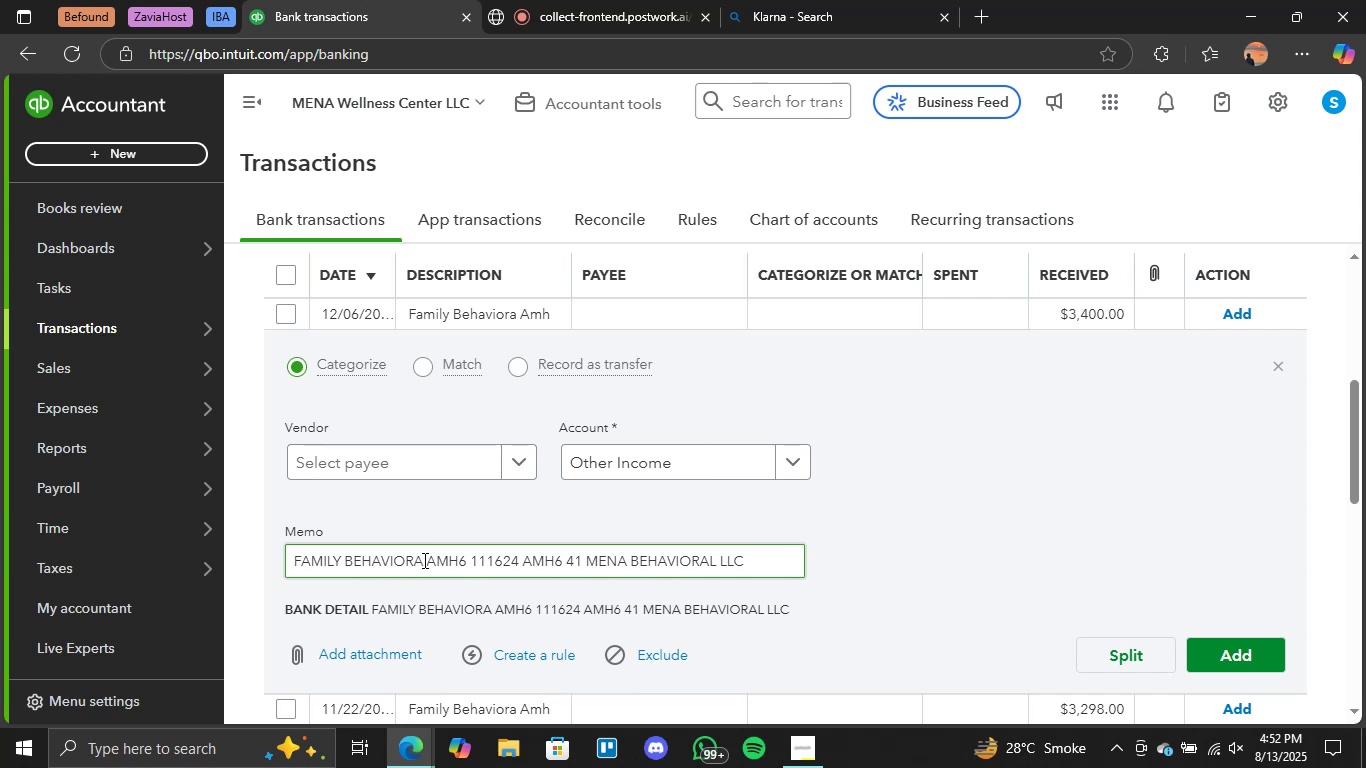 
left_click_drag(start_coordinate=[423, 560], to_coordinate=[263, 566])
 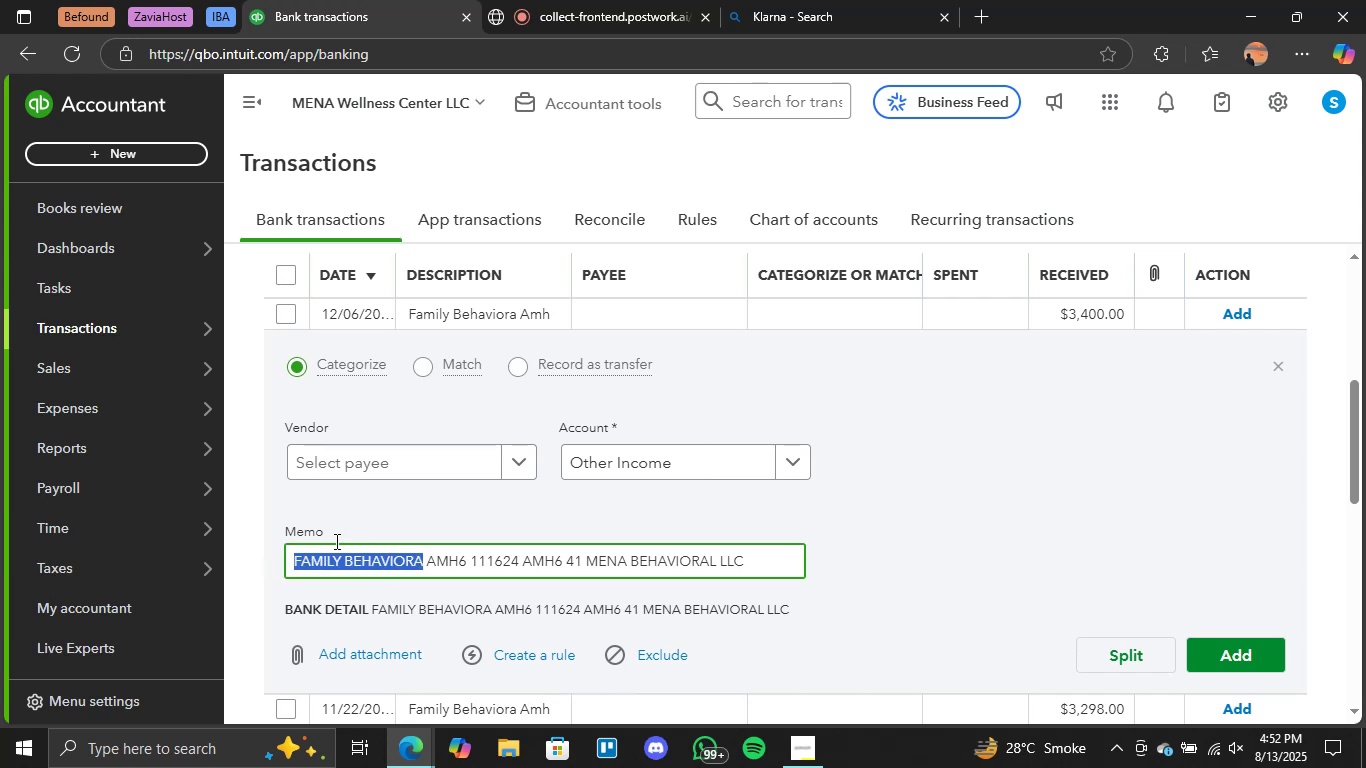 
left_click([897, 386])
 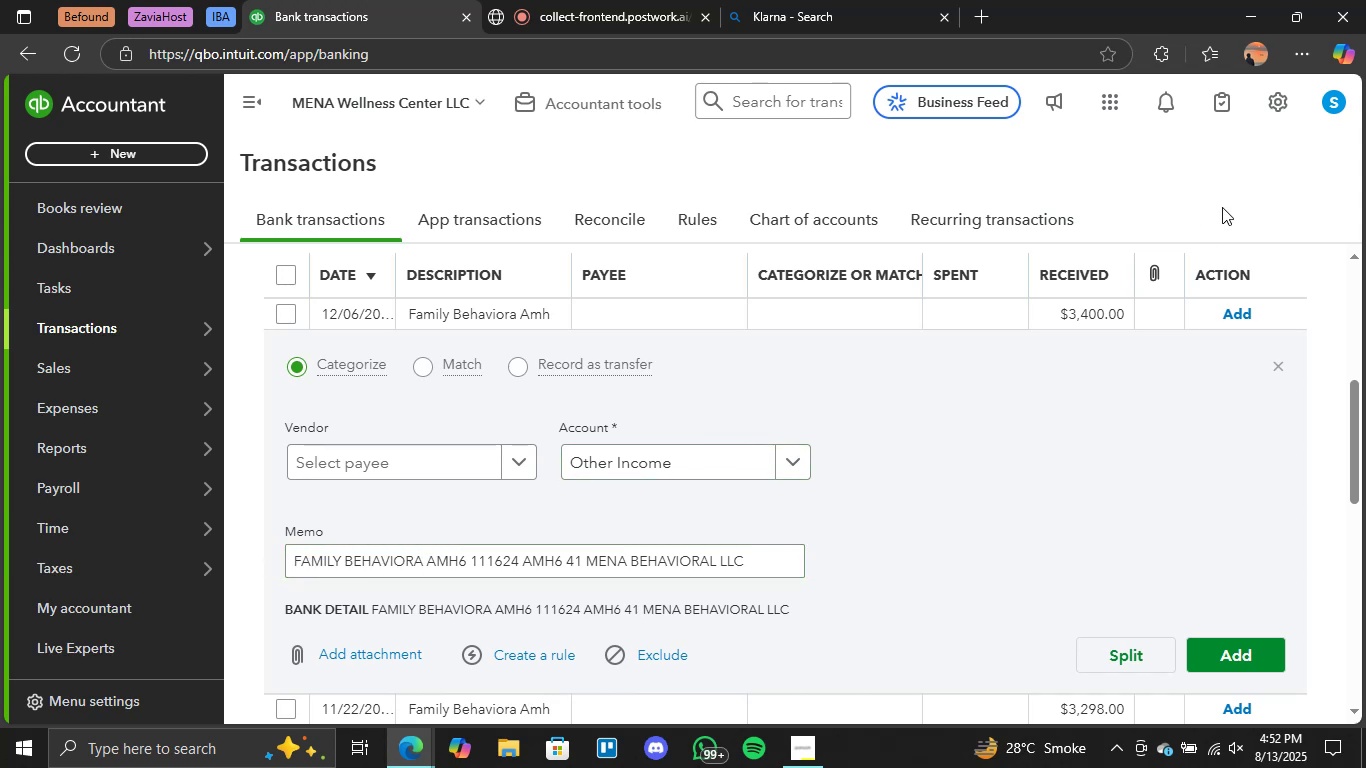 
left_click([1223, 202])
 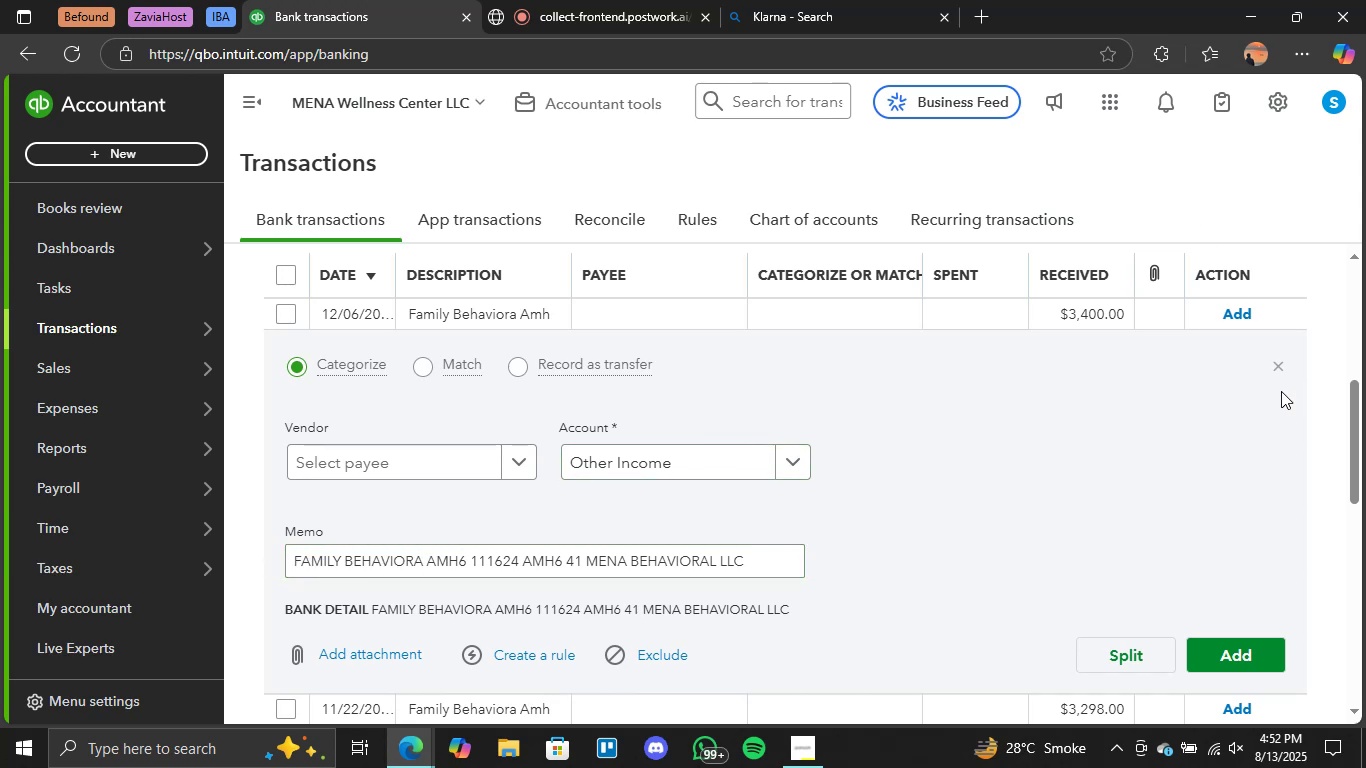 
left_click([1280, 370])
 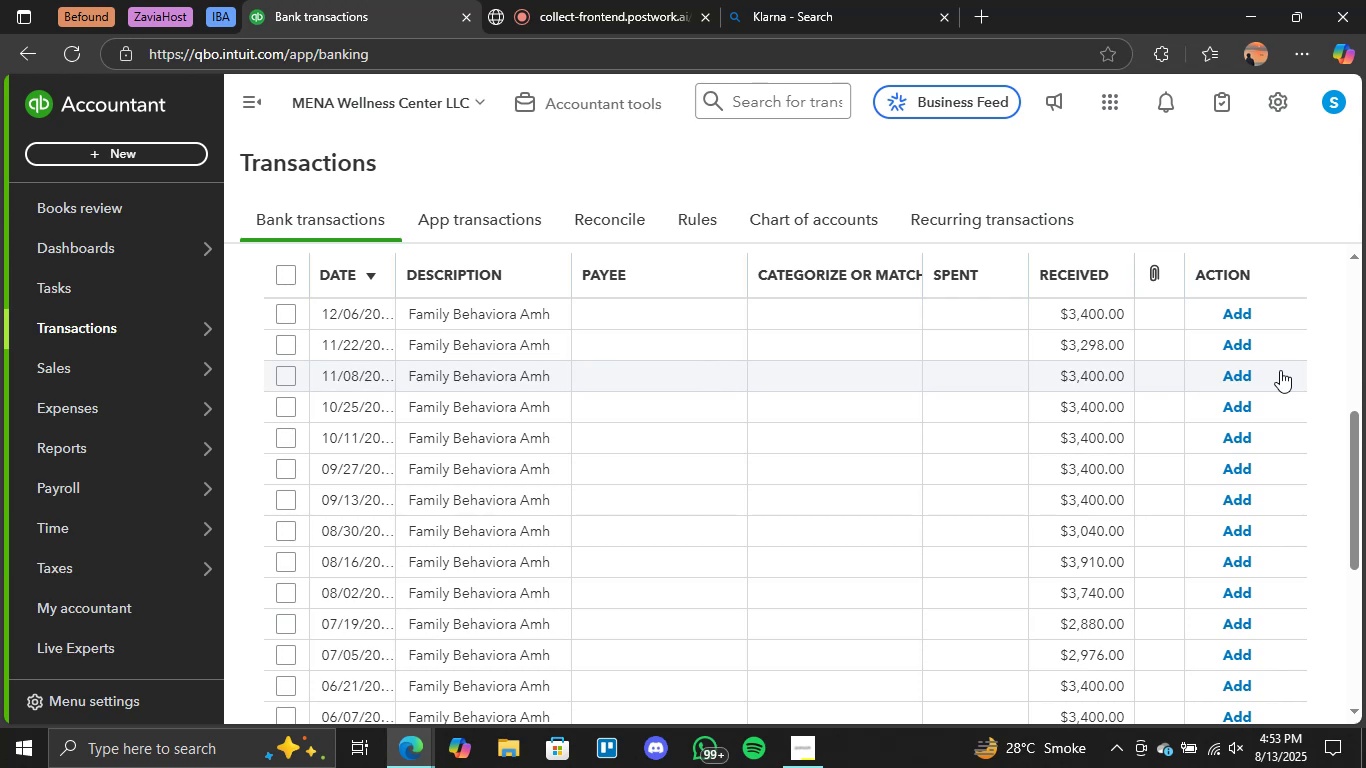 
wait(21.65)
 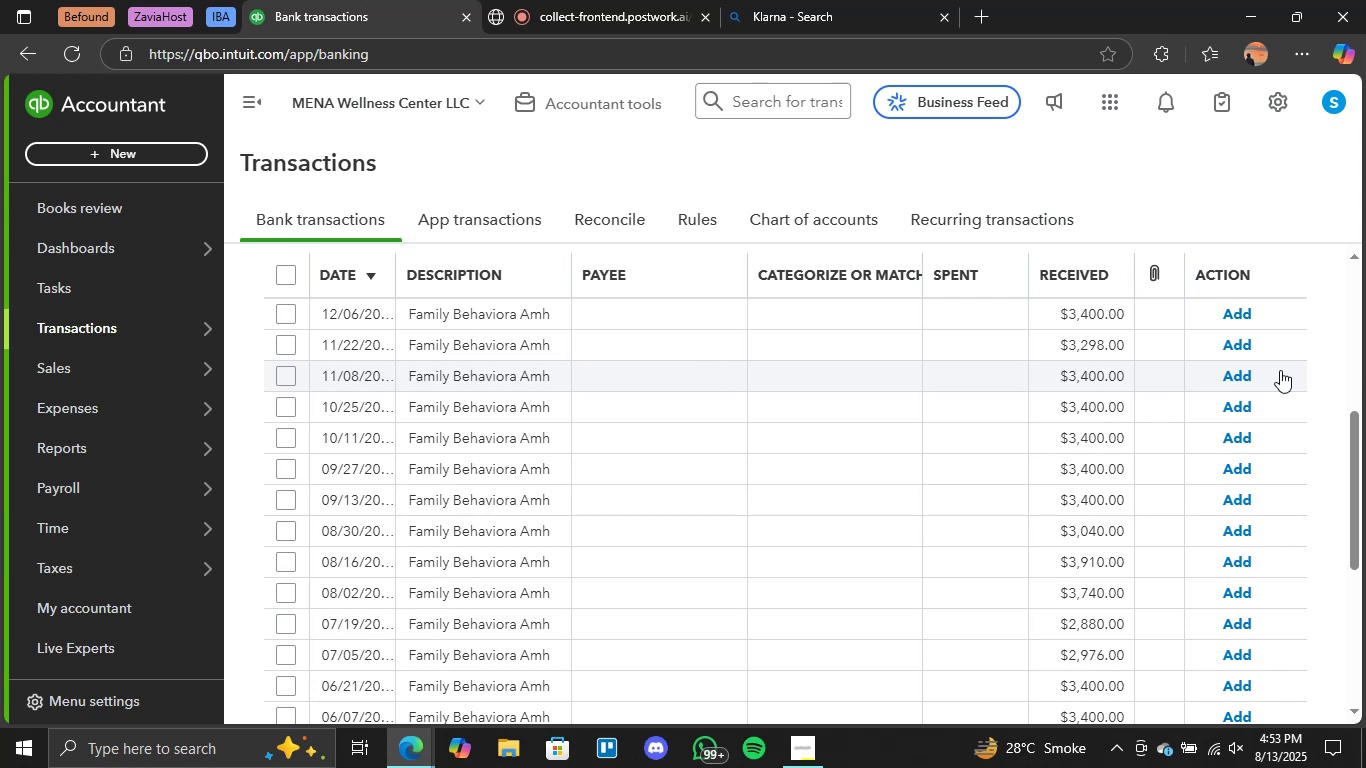 
left_click([473, 314])
 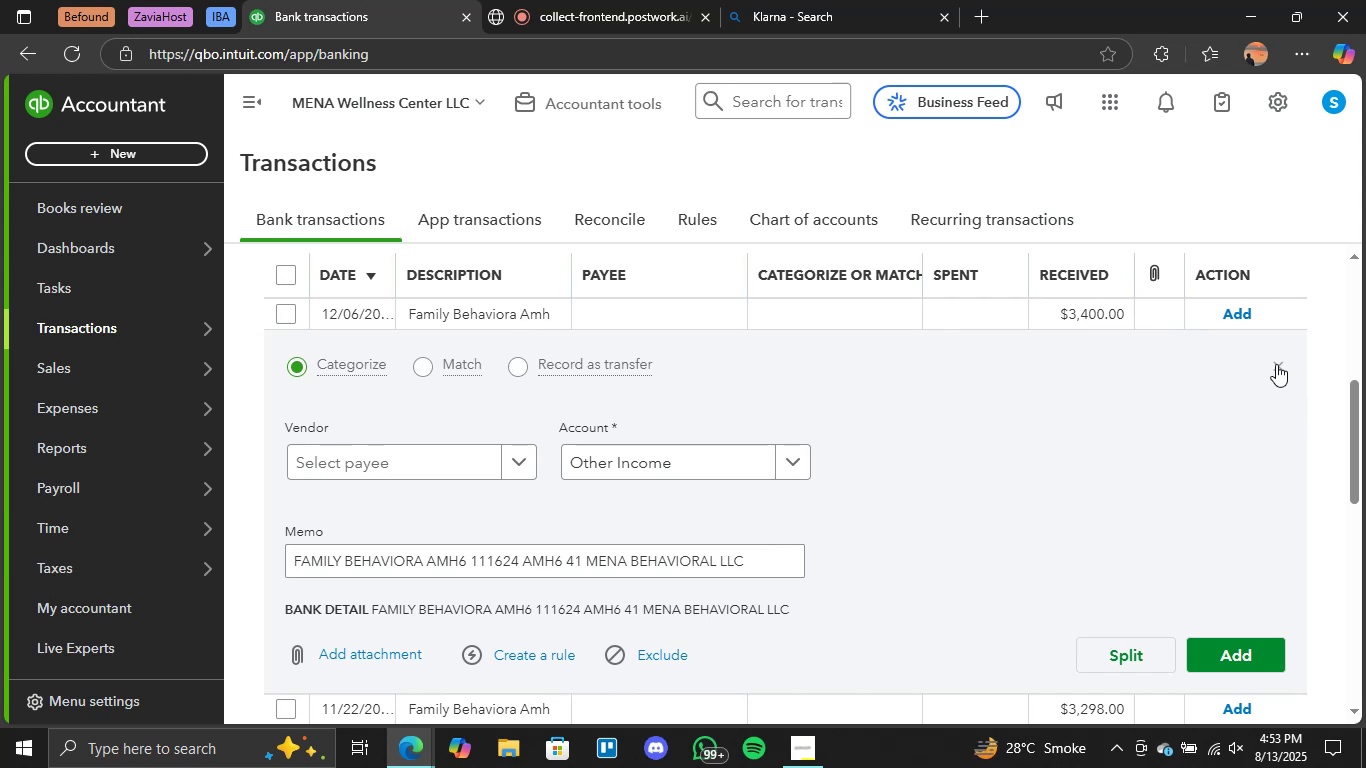 
wait(29.85)
 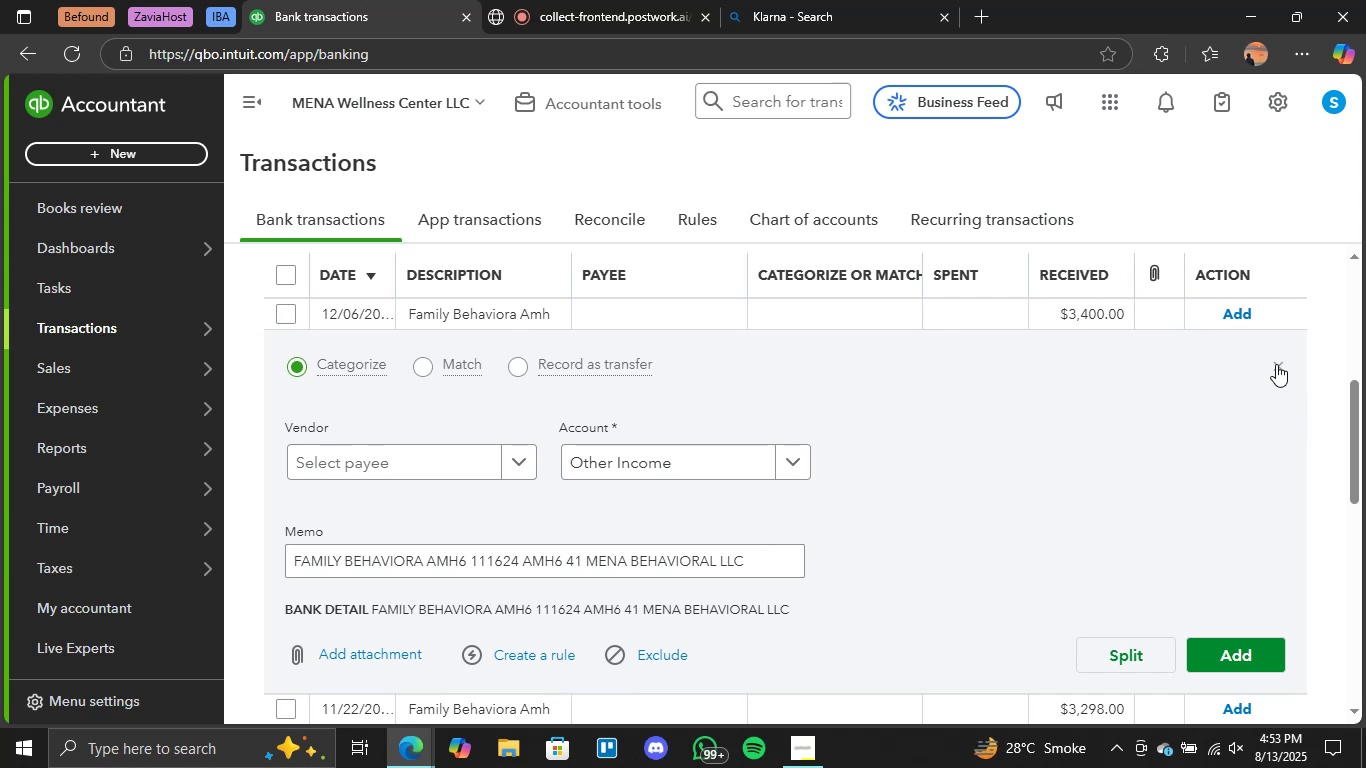 
left_click([1275, 370])
 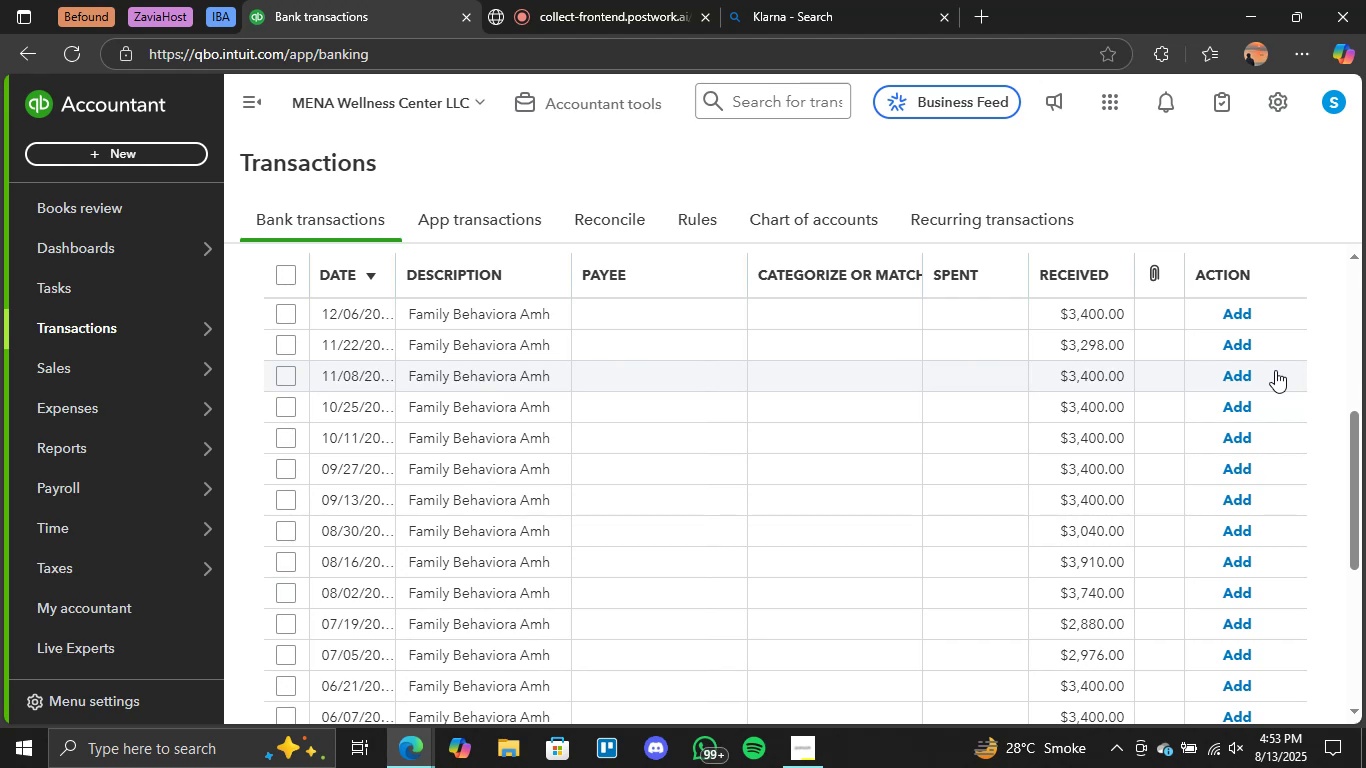 
wait(10.26)
 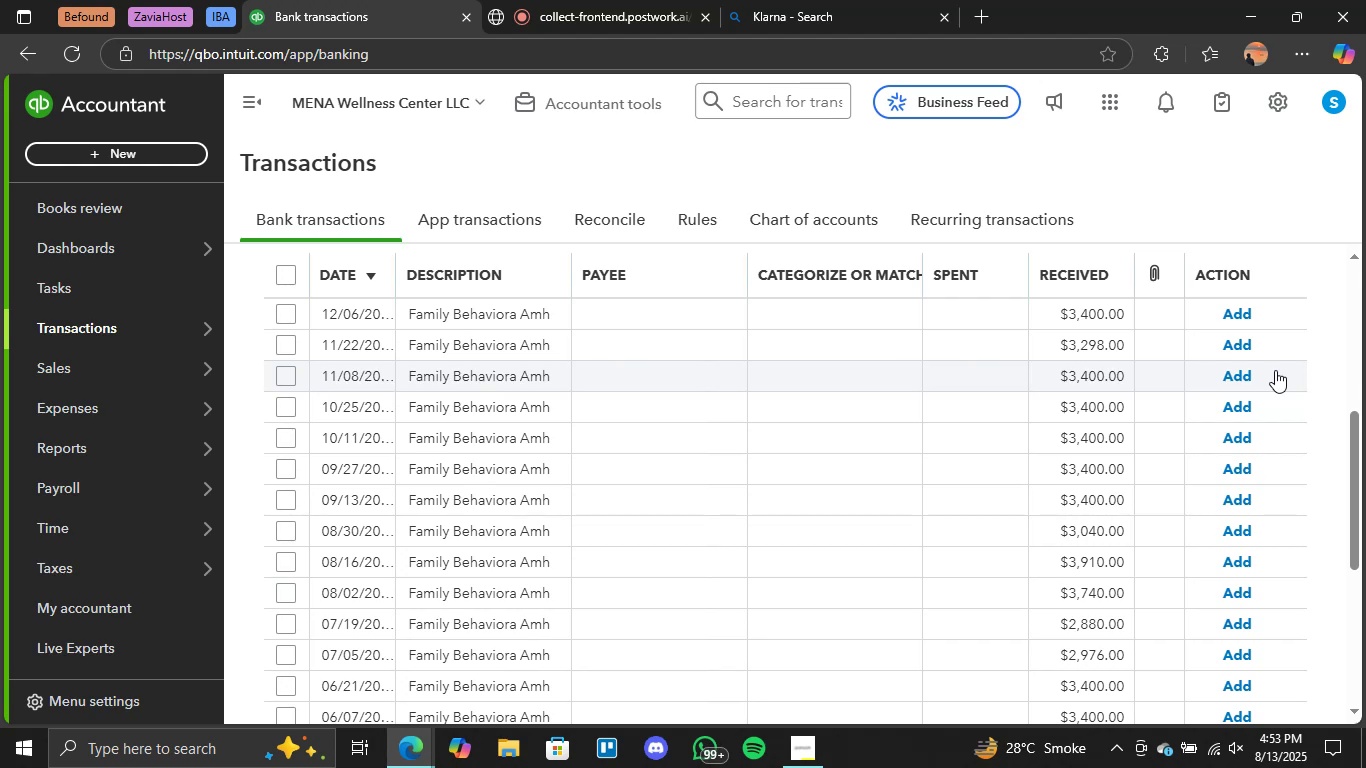 
left_click([498, 320])
 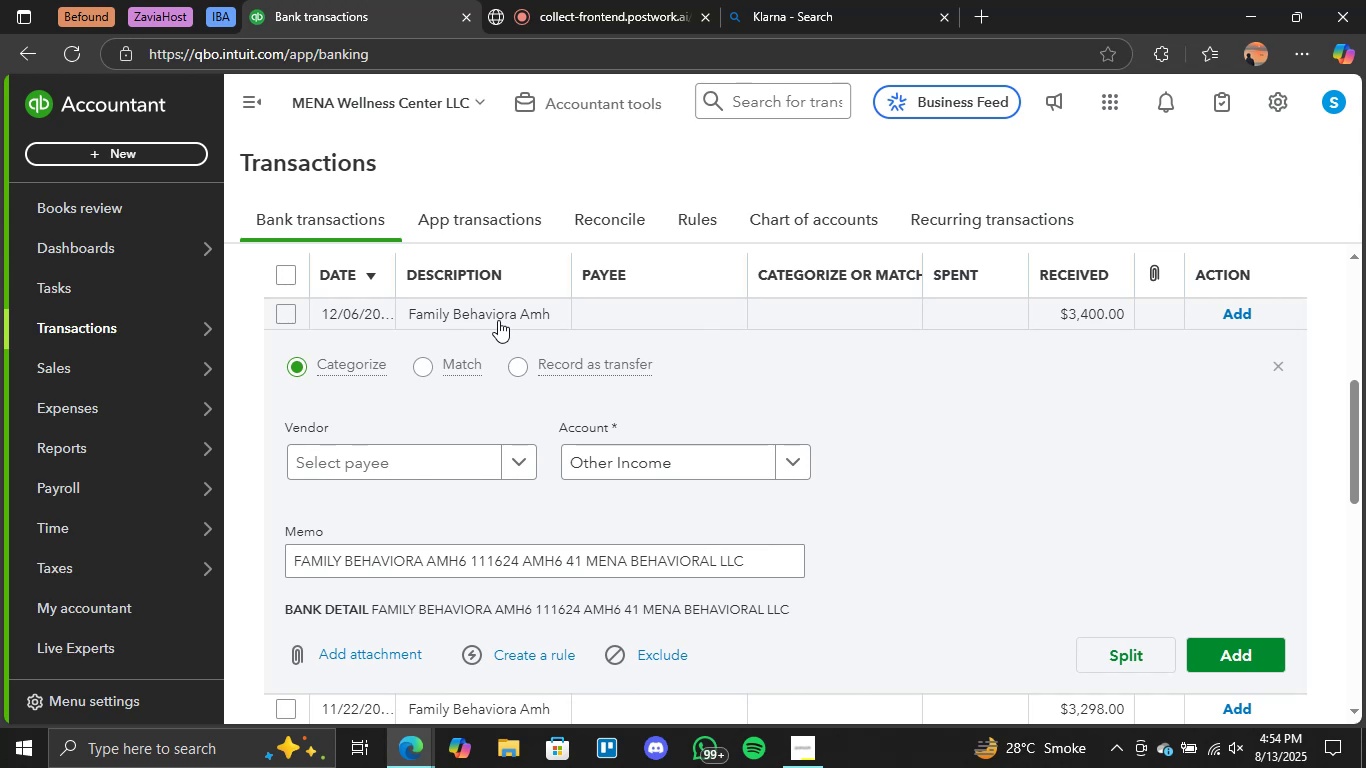 
wait(26.52)
 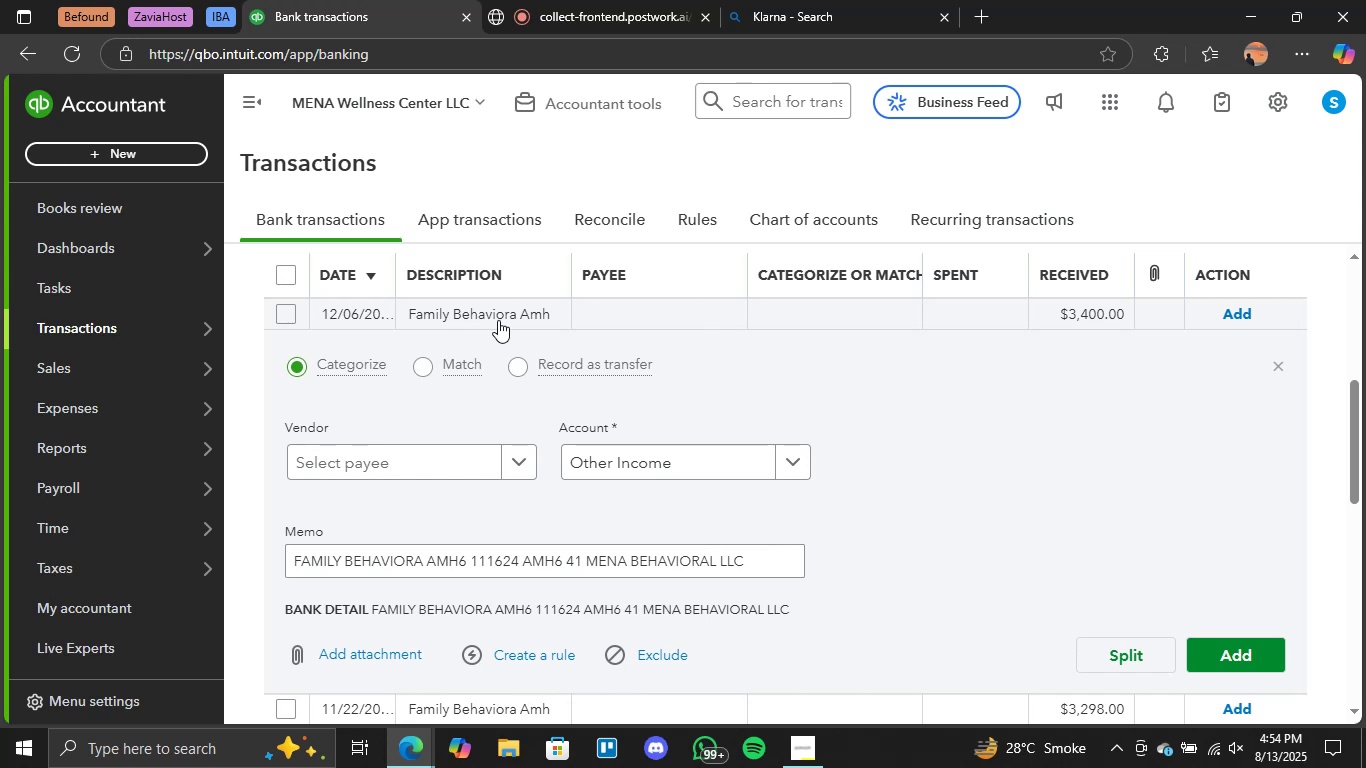 
left_click([844, 321])
 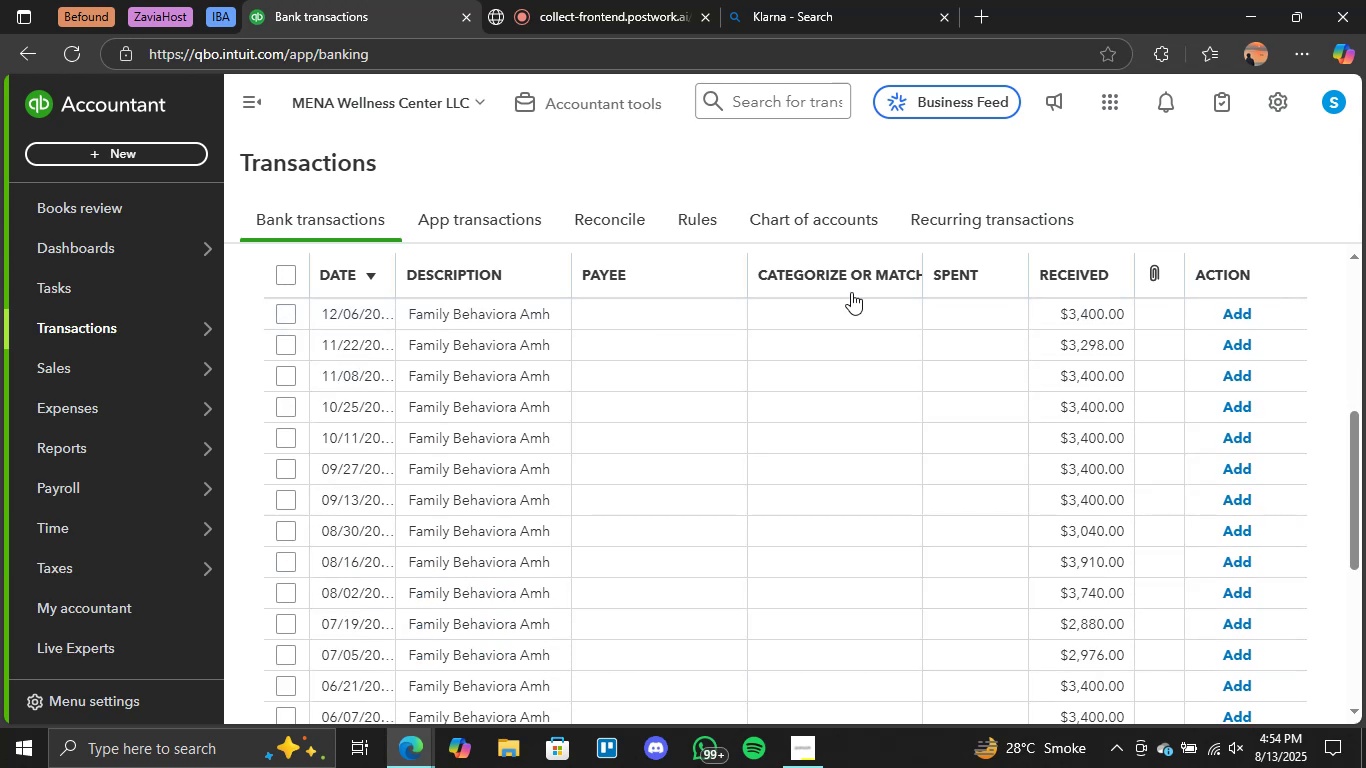 
left_click([840, 308])
 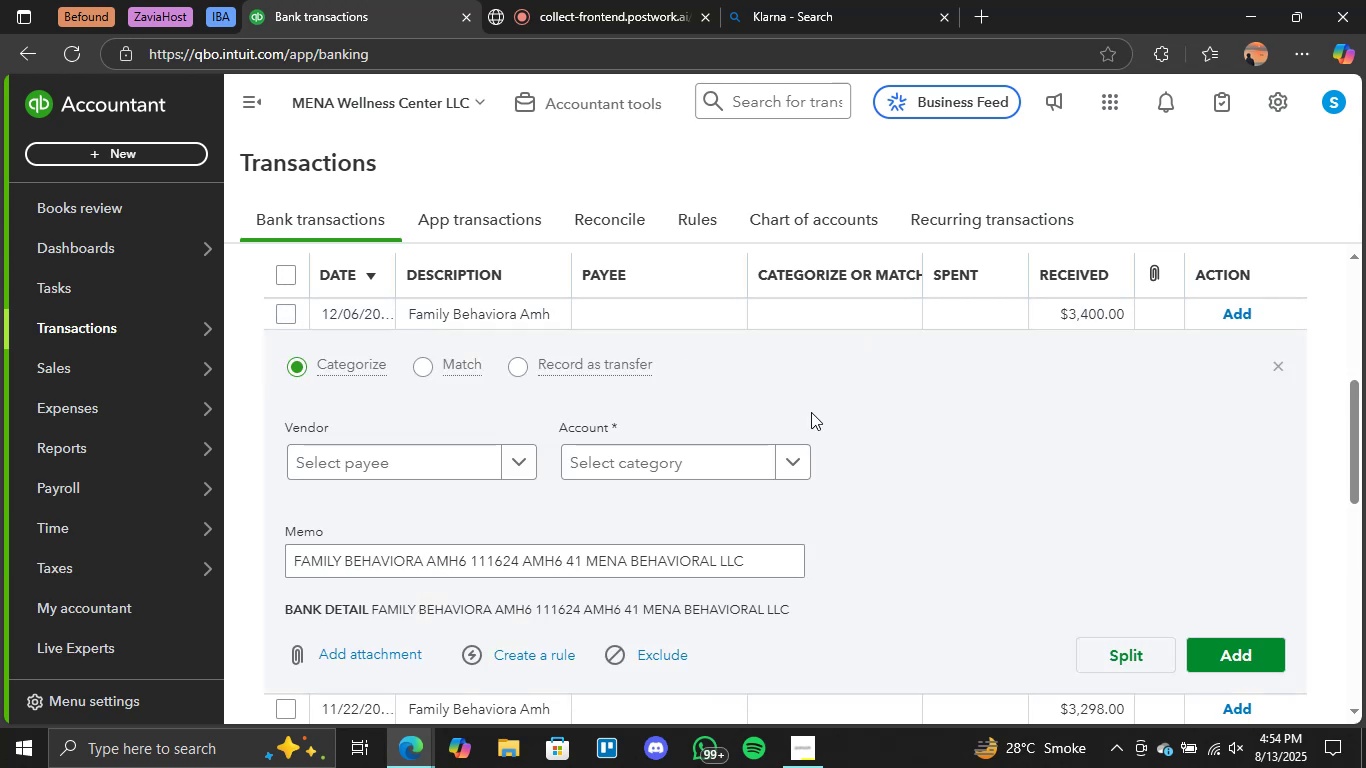 
left_click([794, 460])
 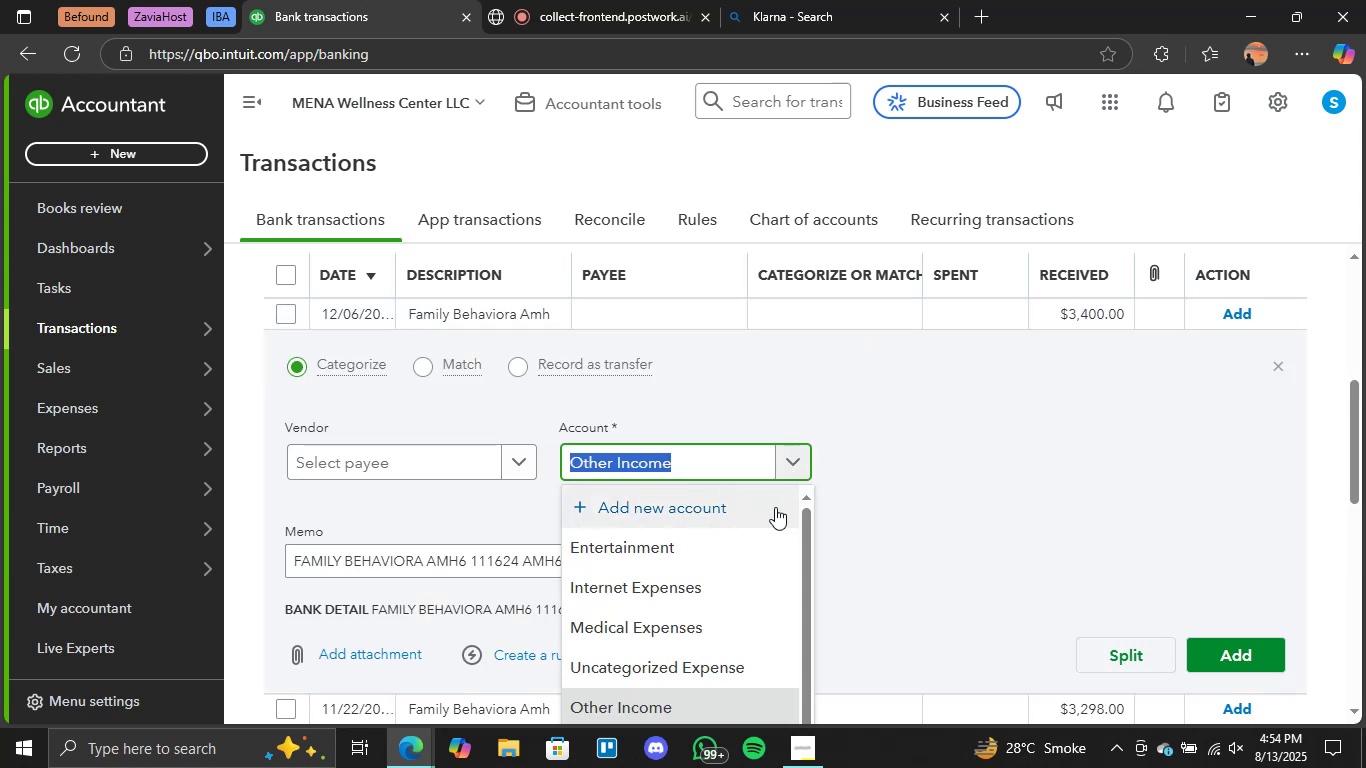 
scroll: coordinate [706, 580], scroll_direction: down, amount: 6.0
 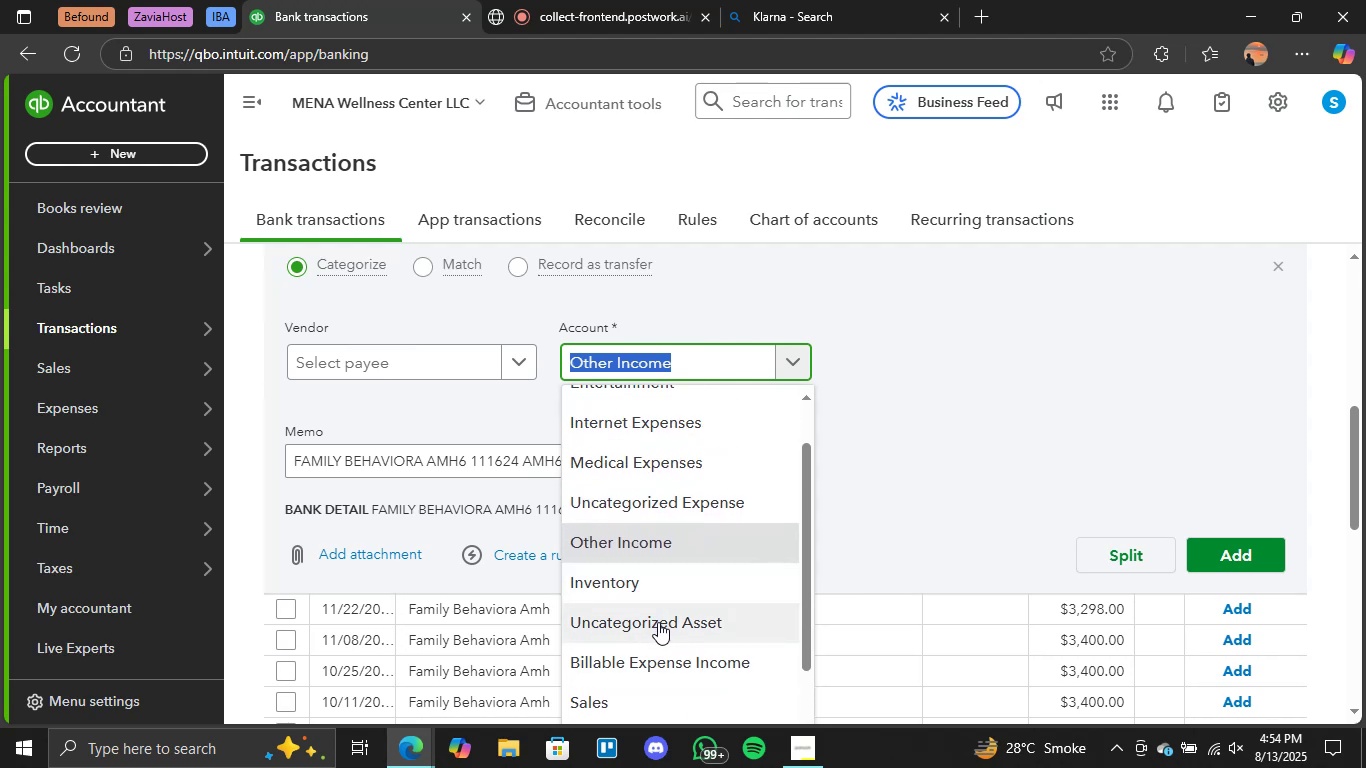 
scroll: coordinate [666, 615], scroll_direction: up, amount: 1.0
 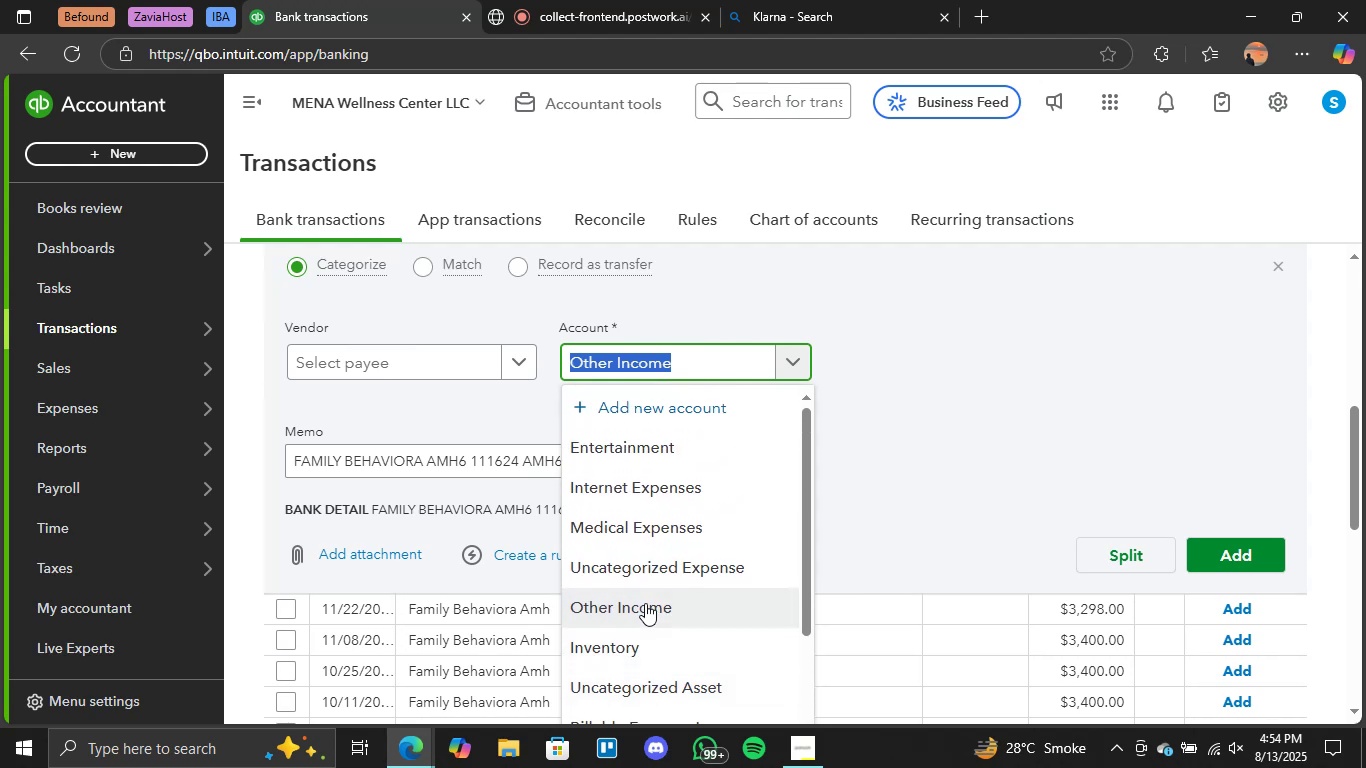 
left_click([645, 603])
 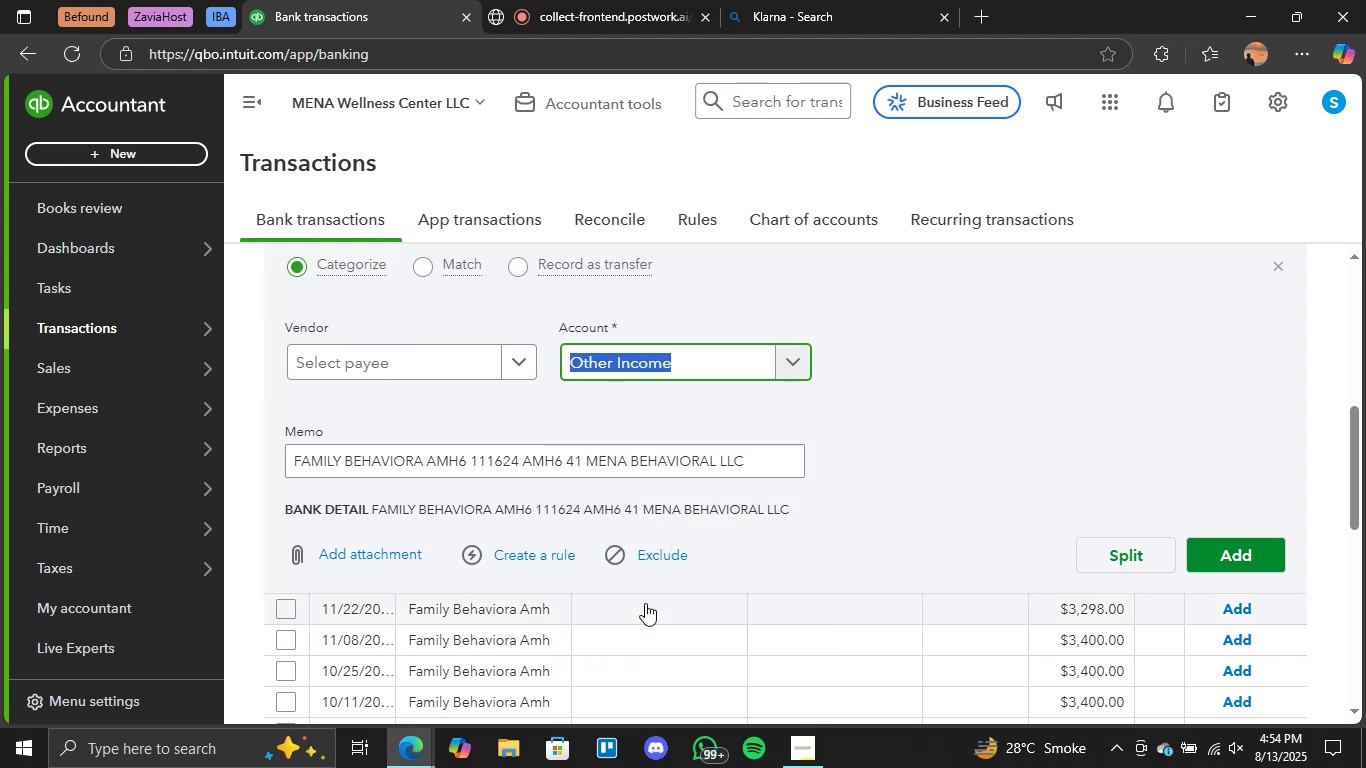 
wait(7.28)
 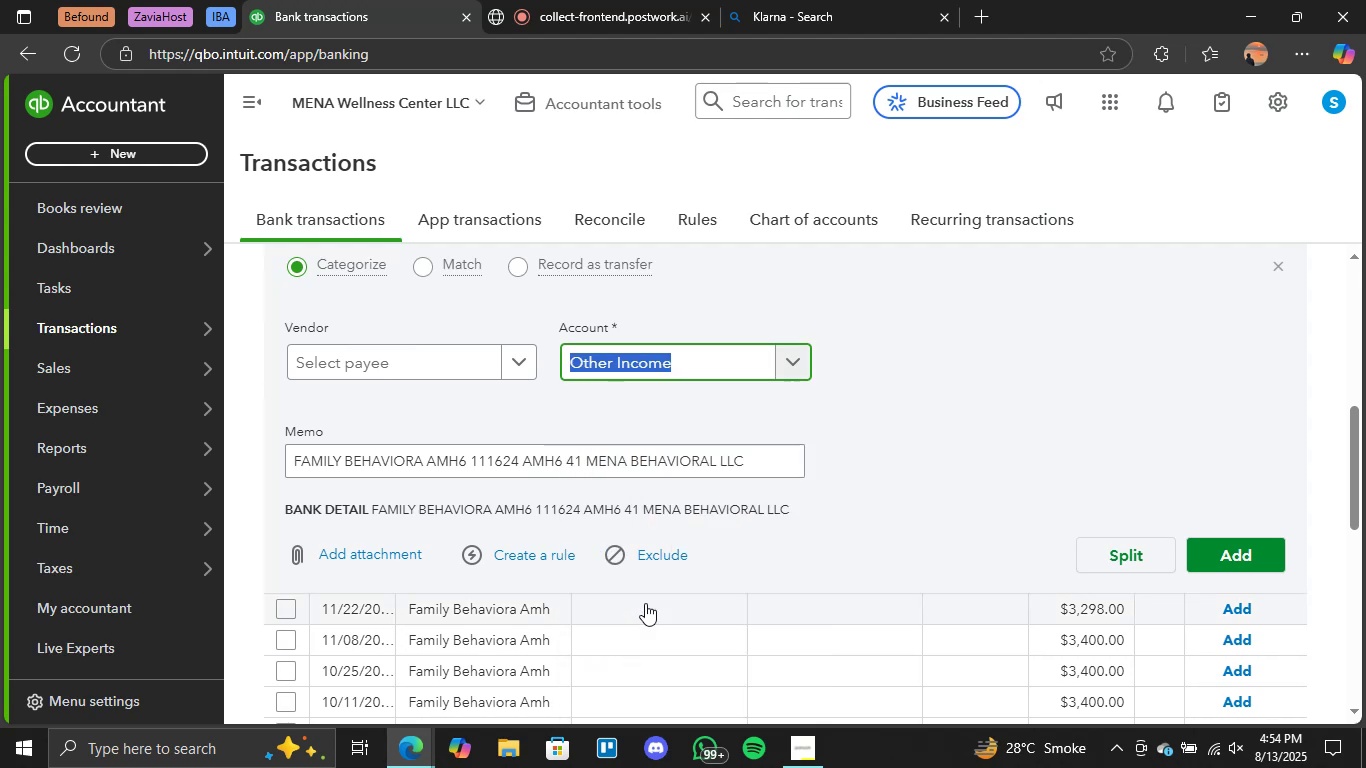 
left_click([1229, 564])
 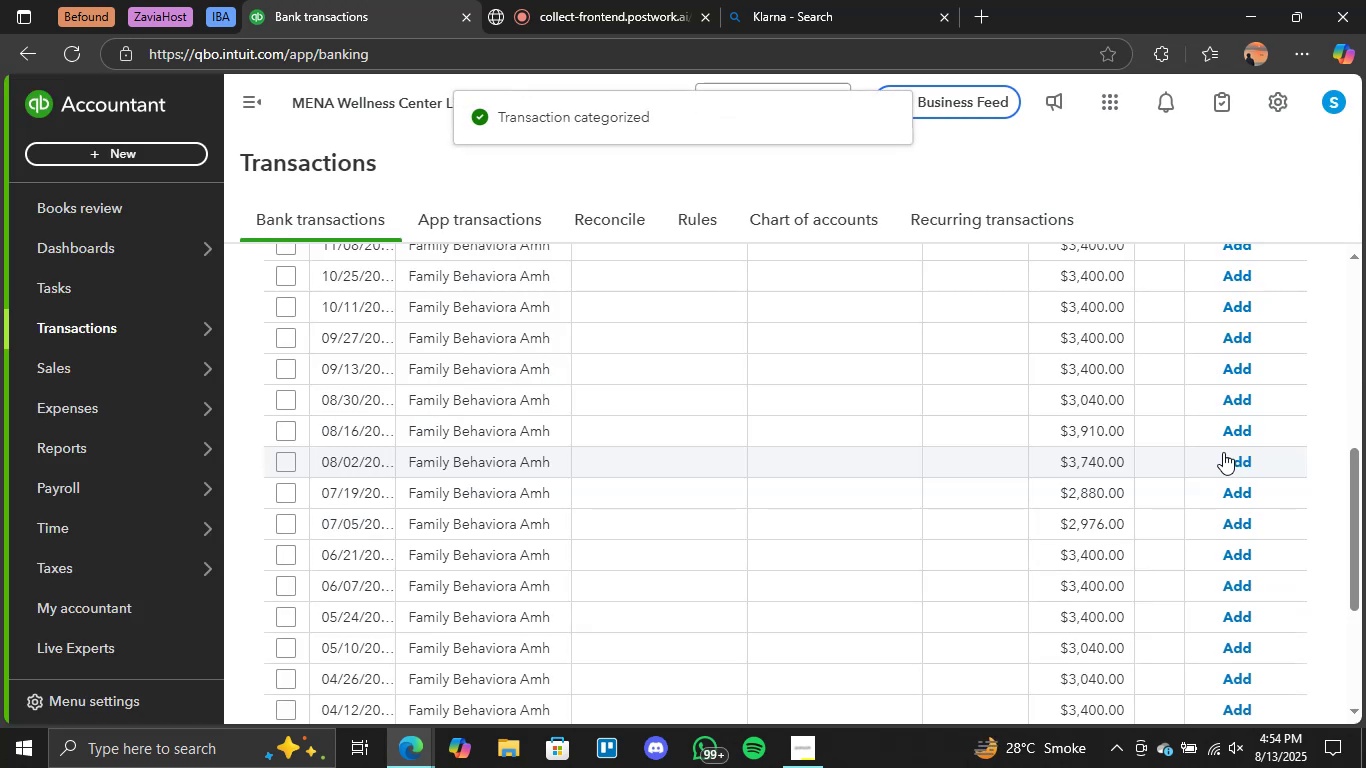 
wait(5.88)
 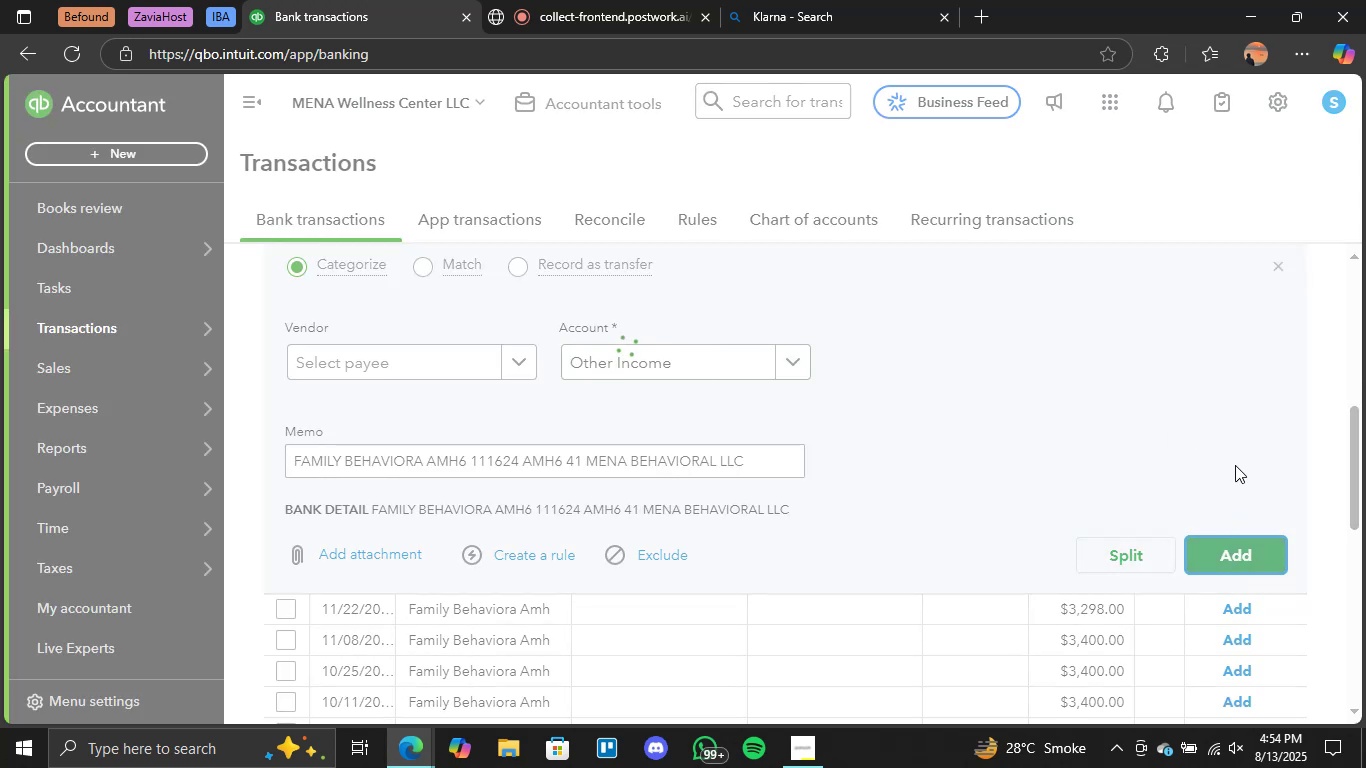 
scroll: coordinate [1192, 403], scroll_direction: up, amount: 3.0
 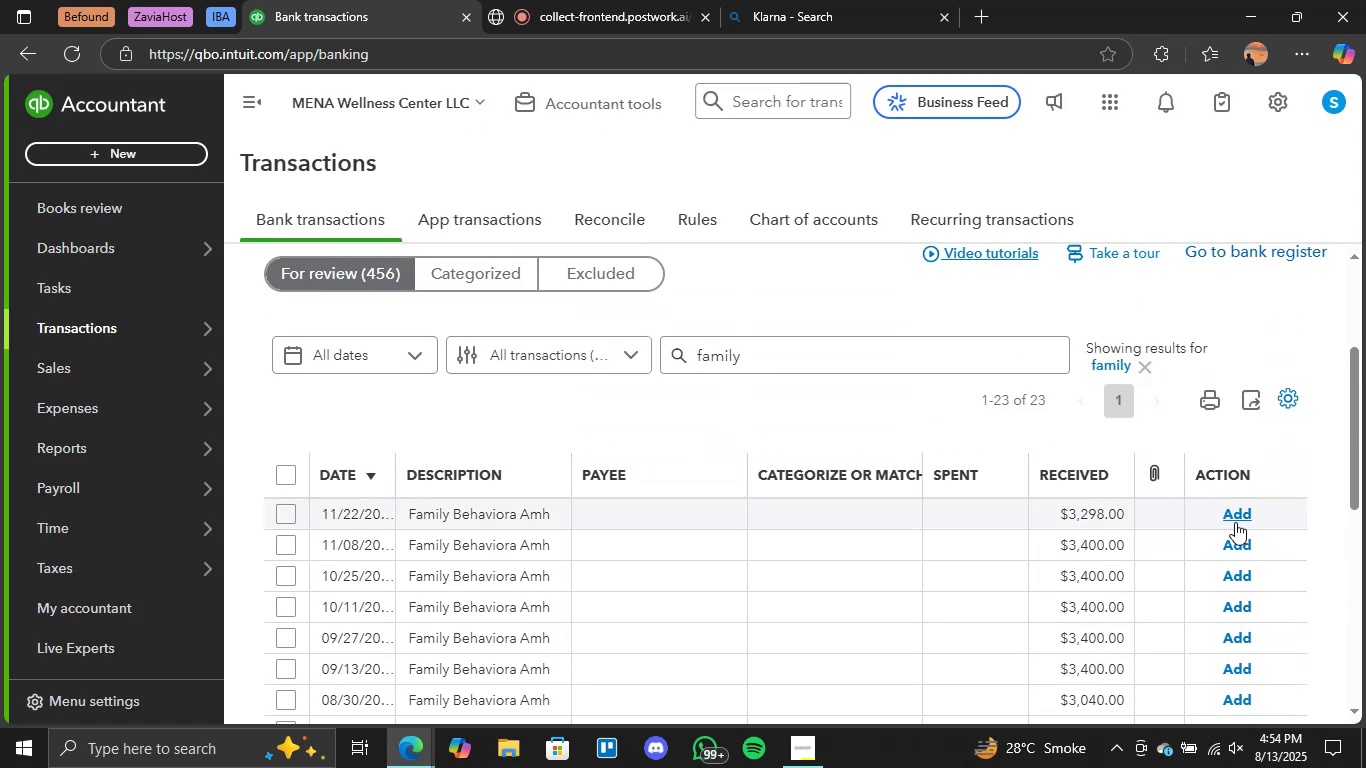 
left_click([1234, 517])
 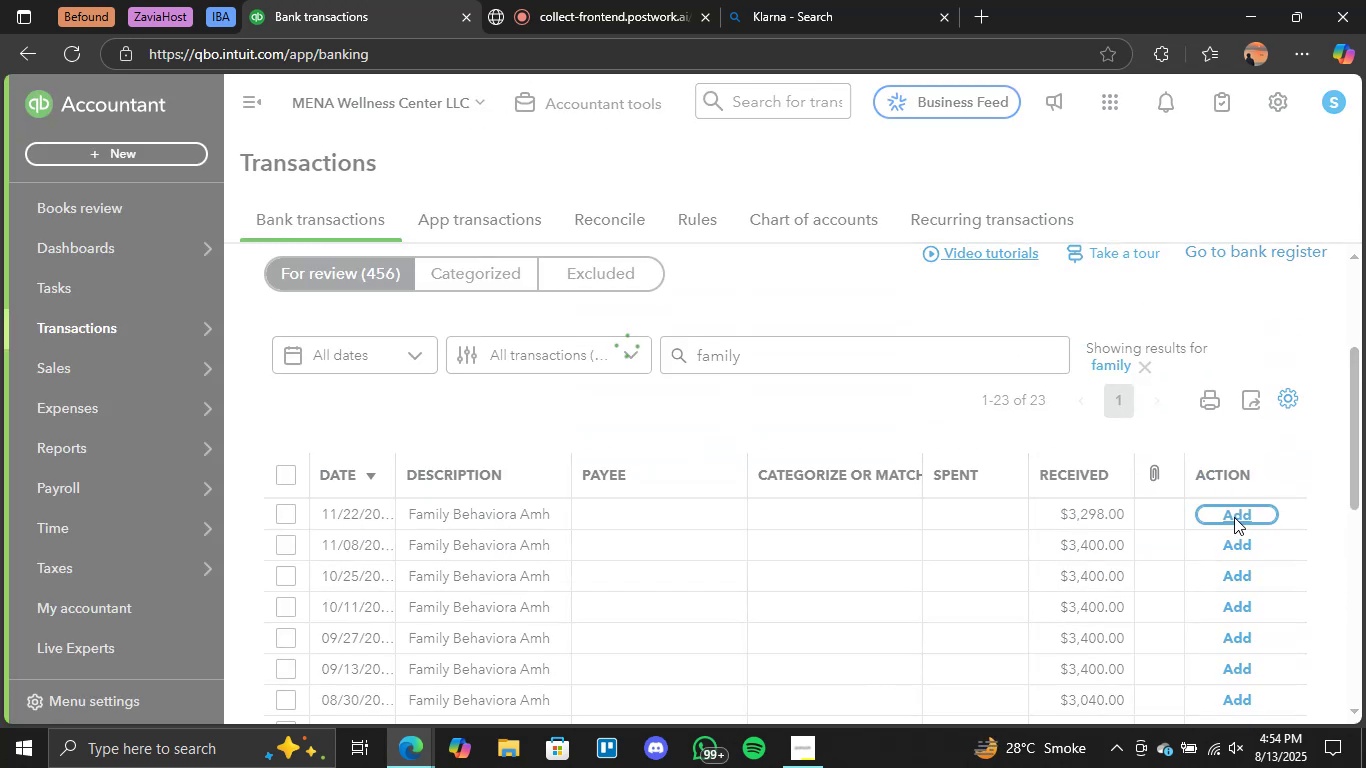 
scroll: coordinate [1234, 517], scroll_direction: down, amount: 1.0
 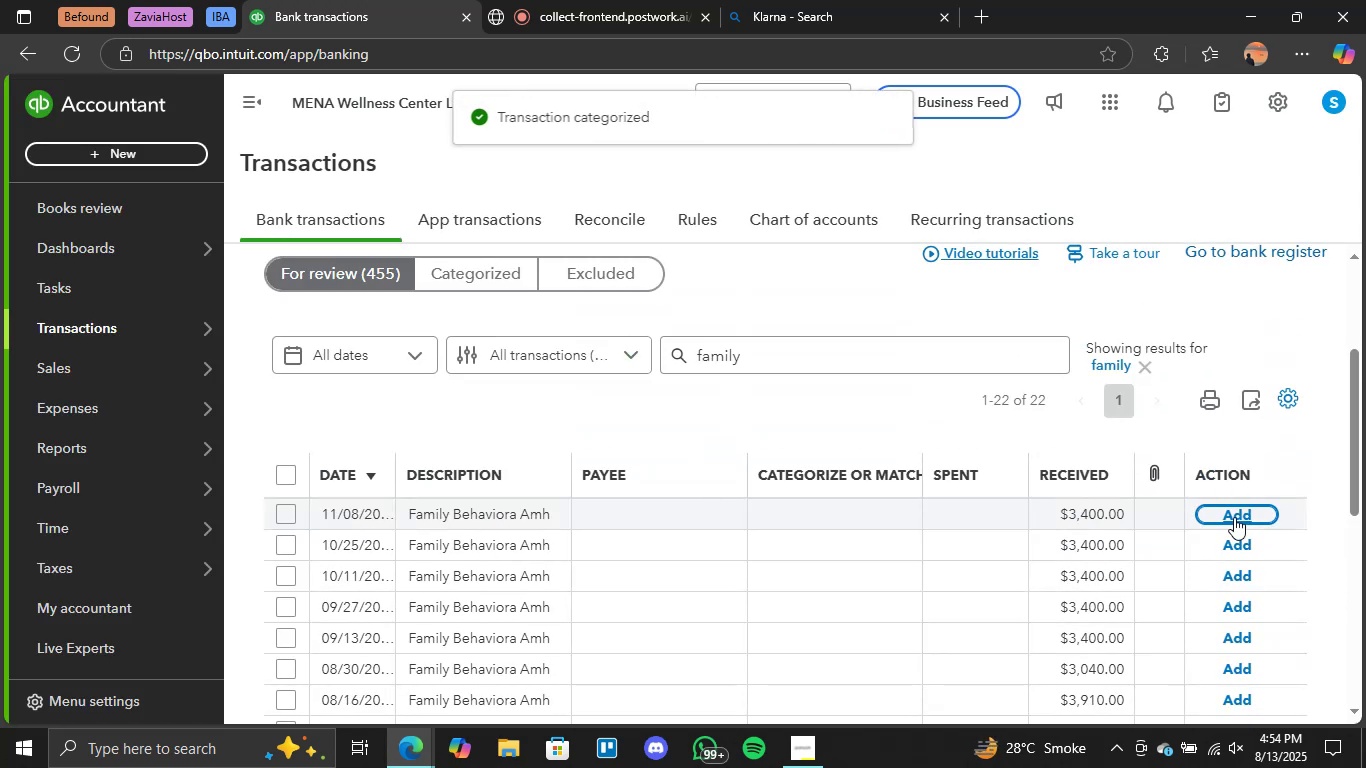 
left_click([1234, 517])
 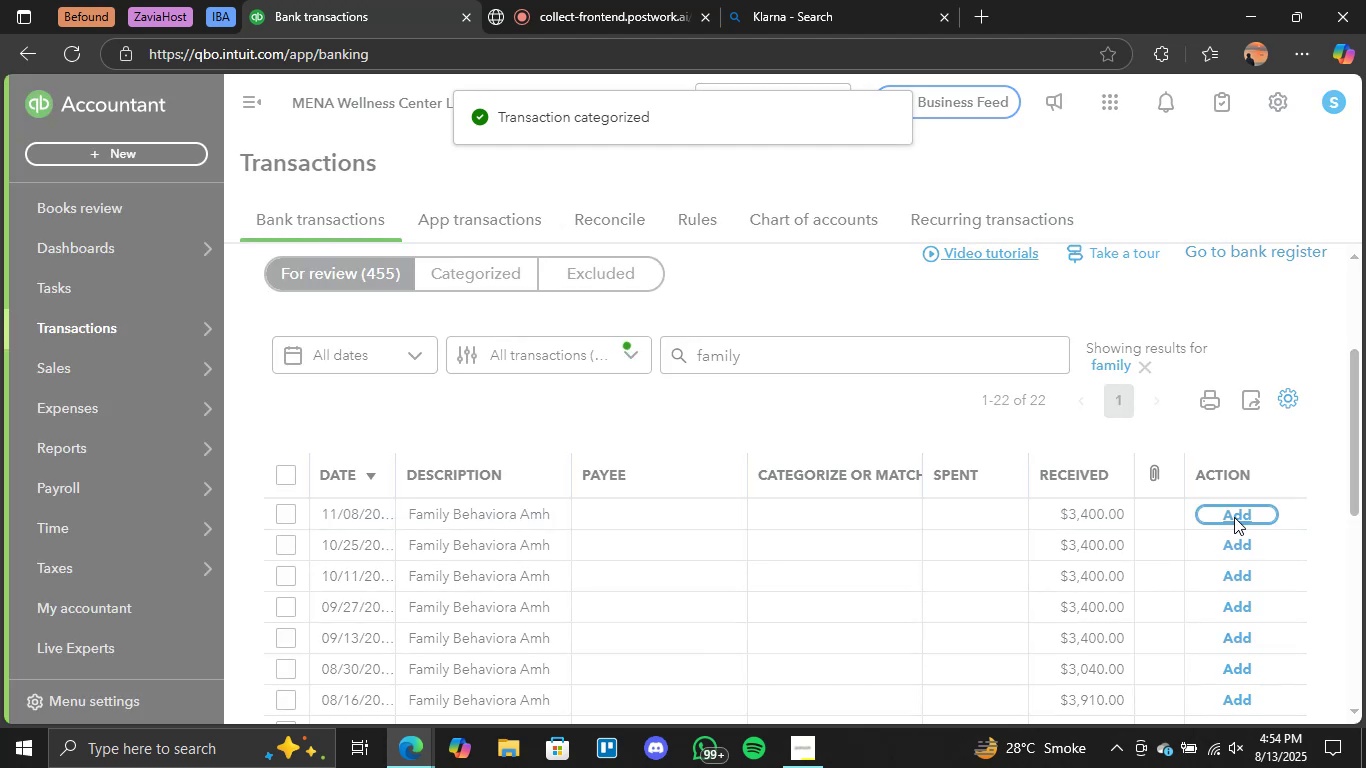 
scroll: coordinate [1234, 517], scroll_direction: down, amount: 1.0
 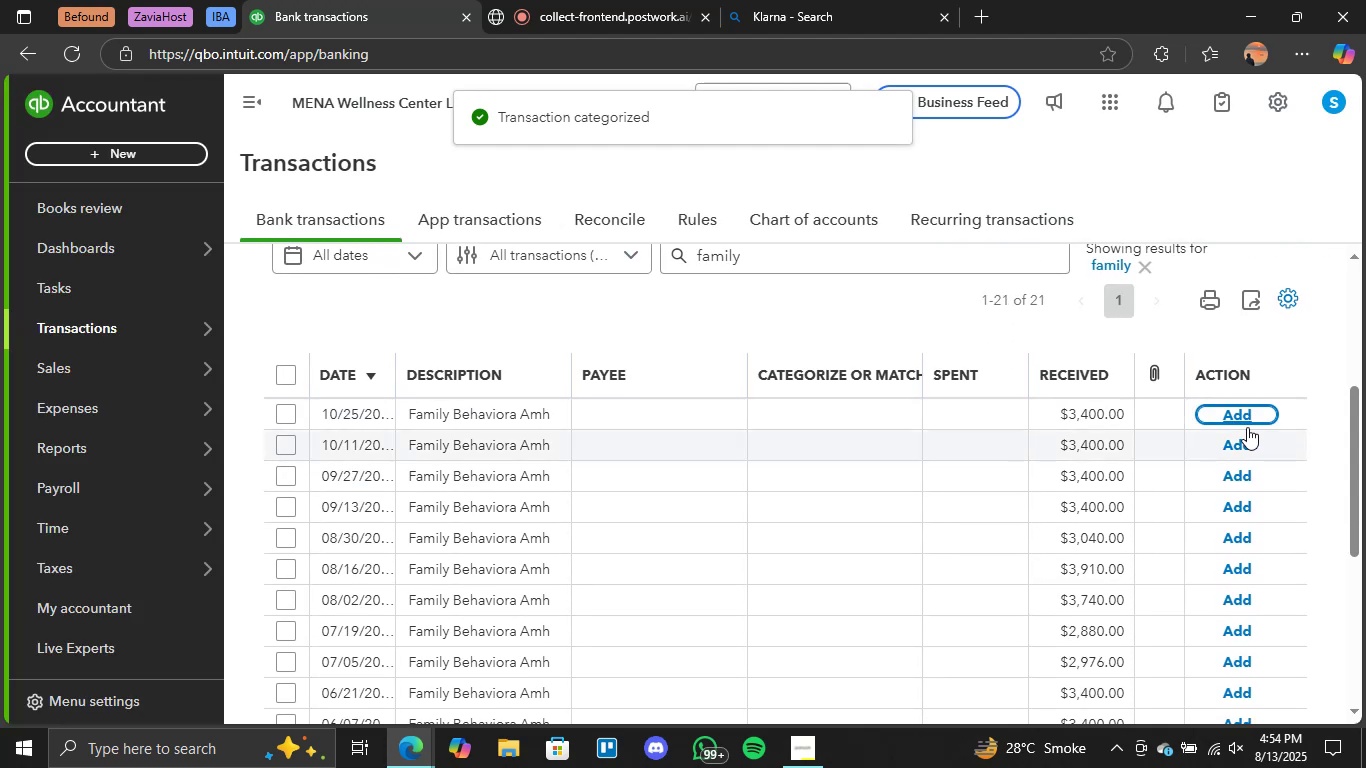 
left_click([1247, 413])
 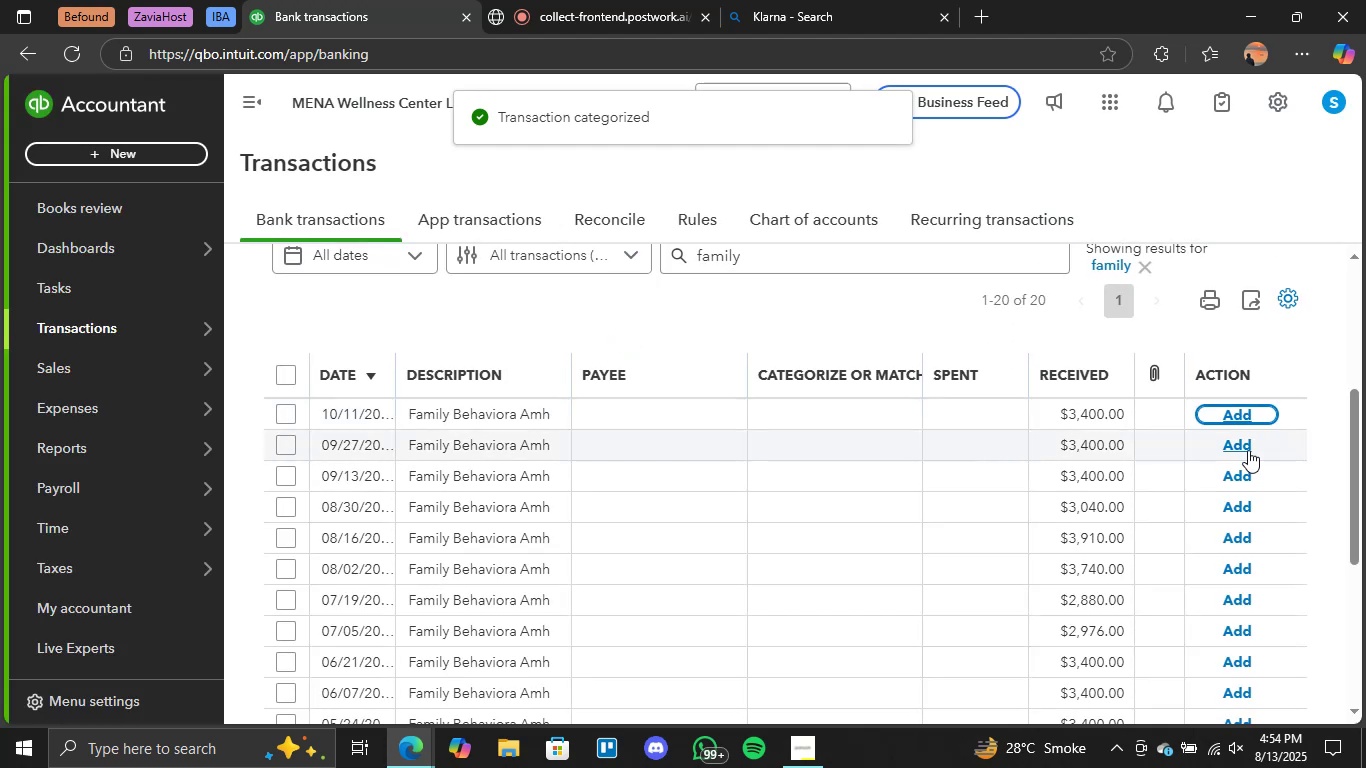 
left_click([1234, 413])
 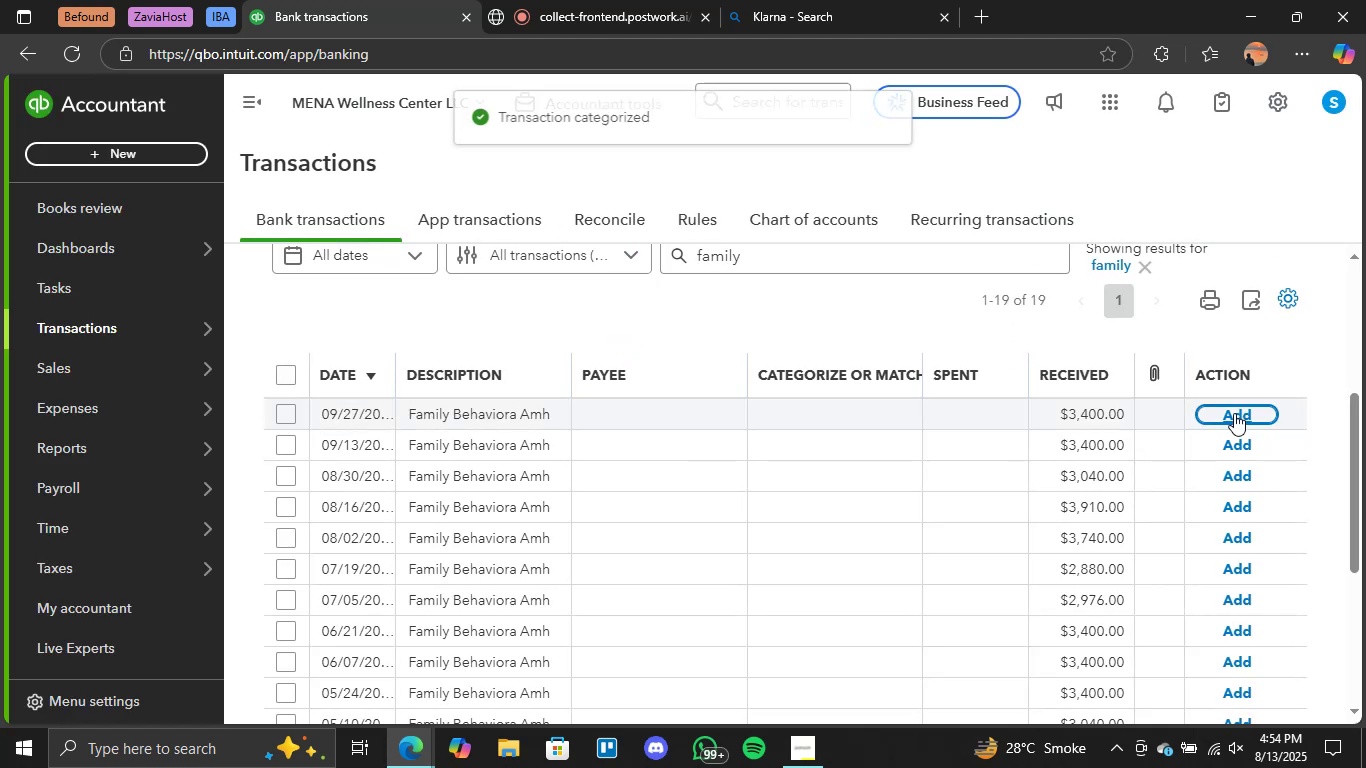 
left_click([1234, 417])
 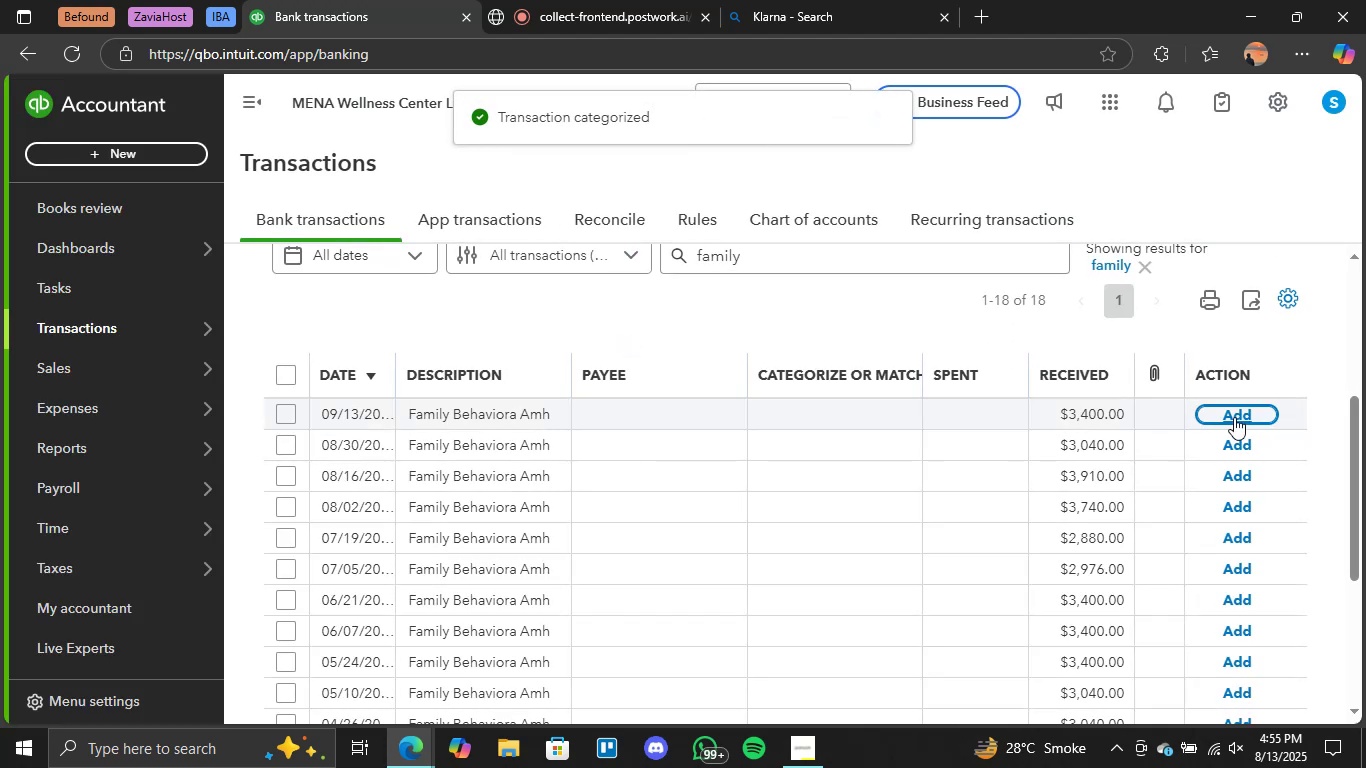 
wait(8.36)
 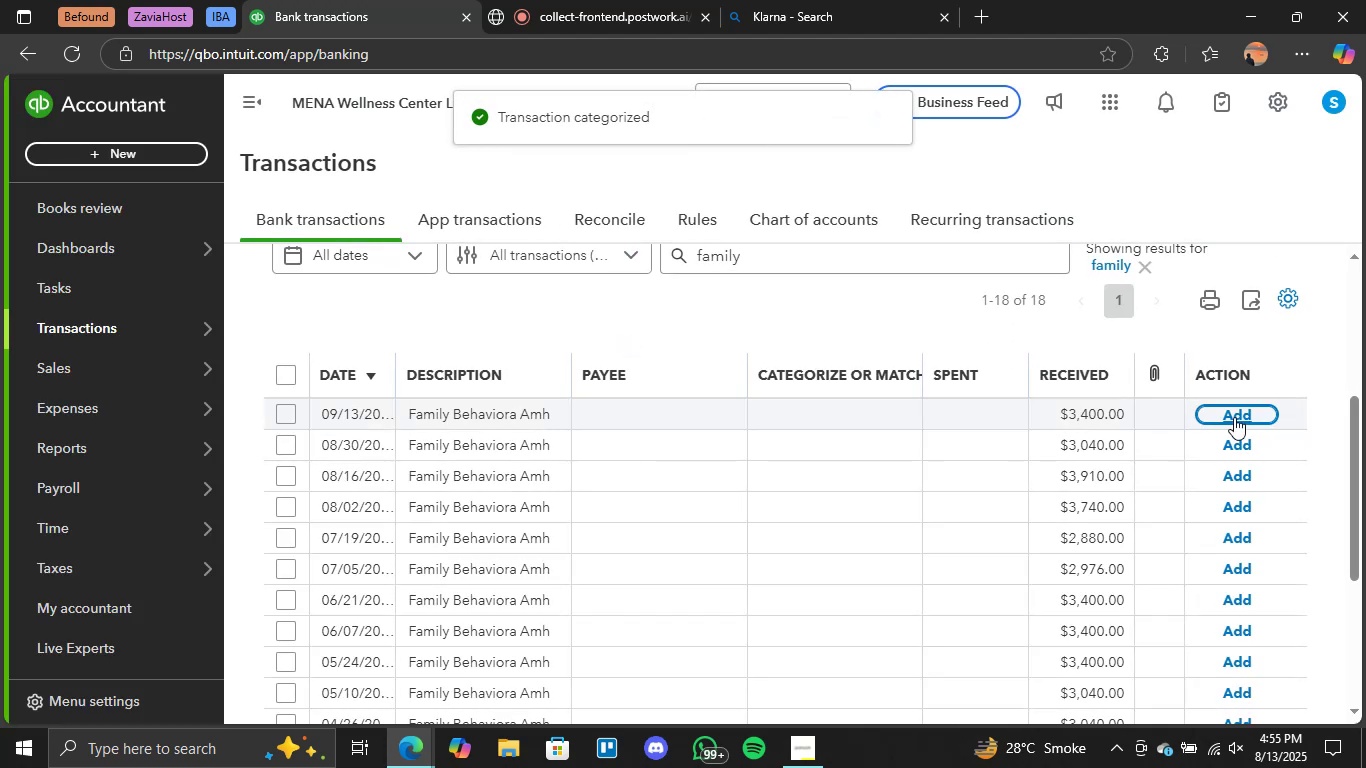 
left_click([1227, 417])
 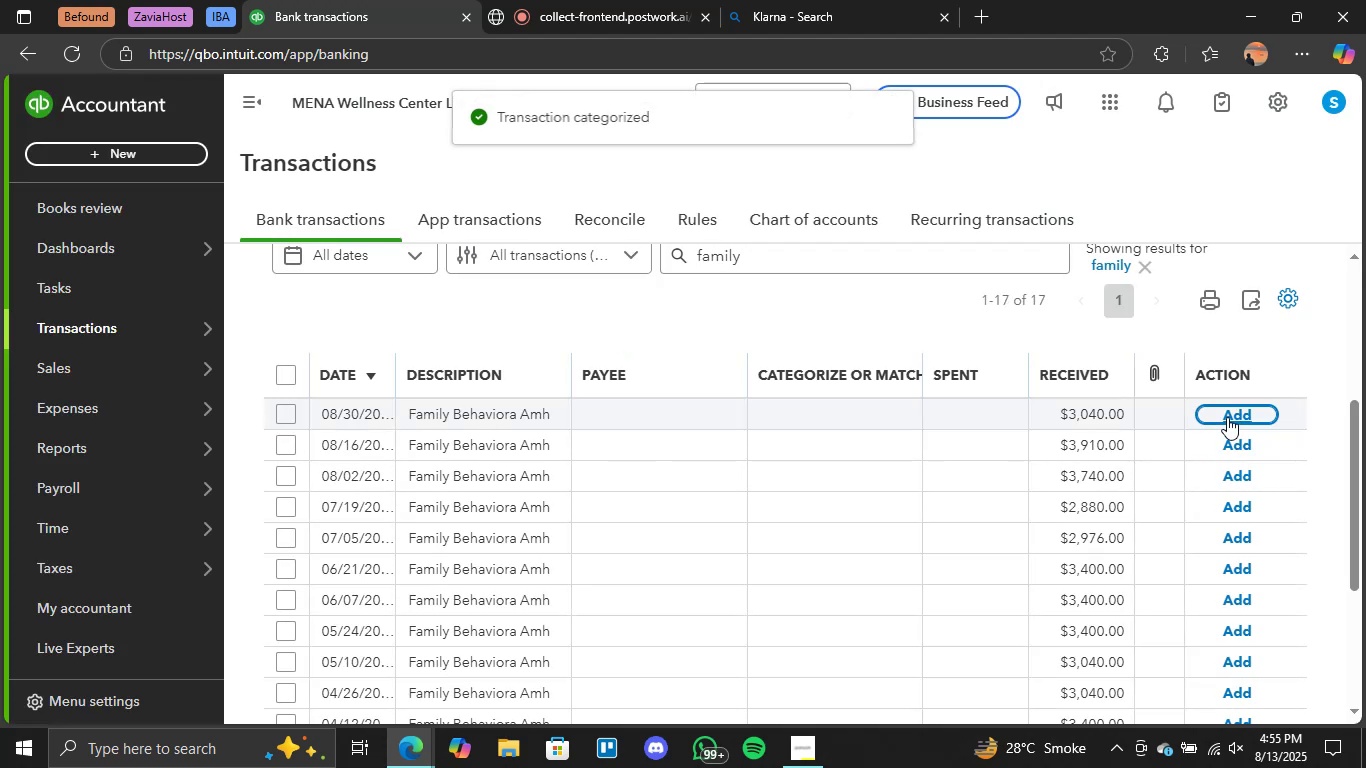 
left_click([1227, 422])
 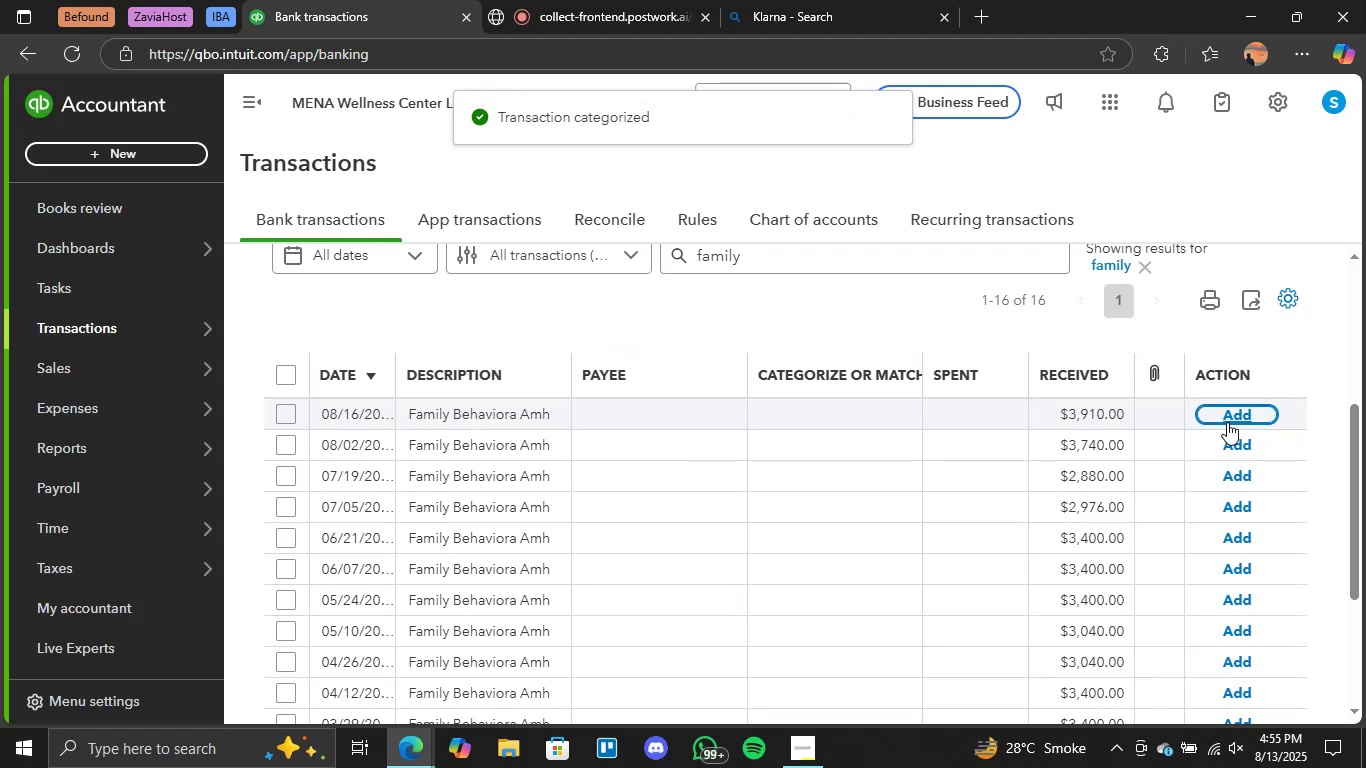 
left_click([1233, 419])
 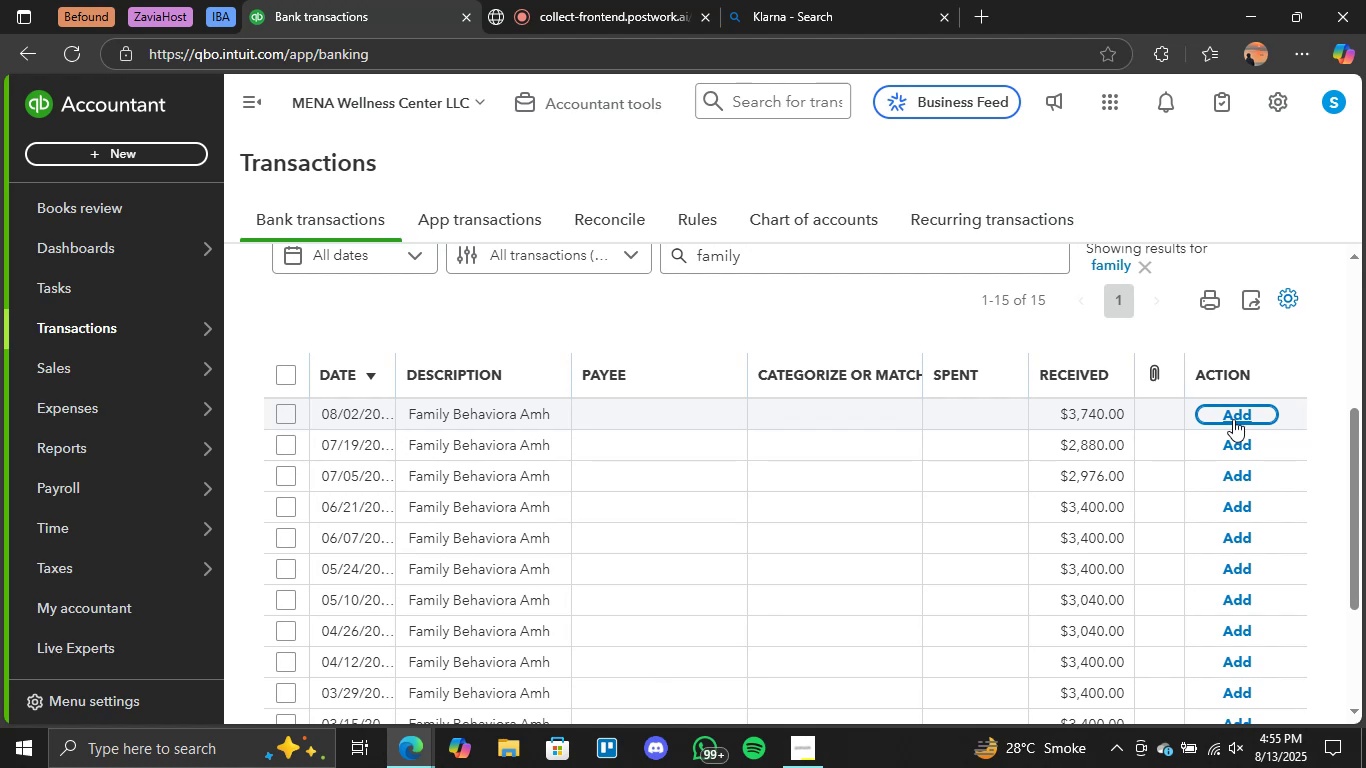 
left_click([1233, 419])
 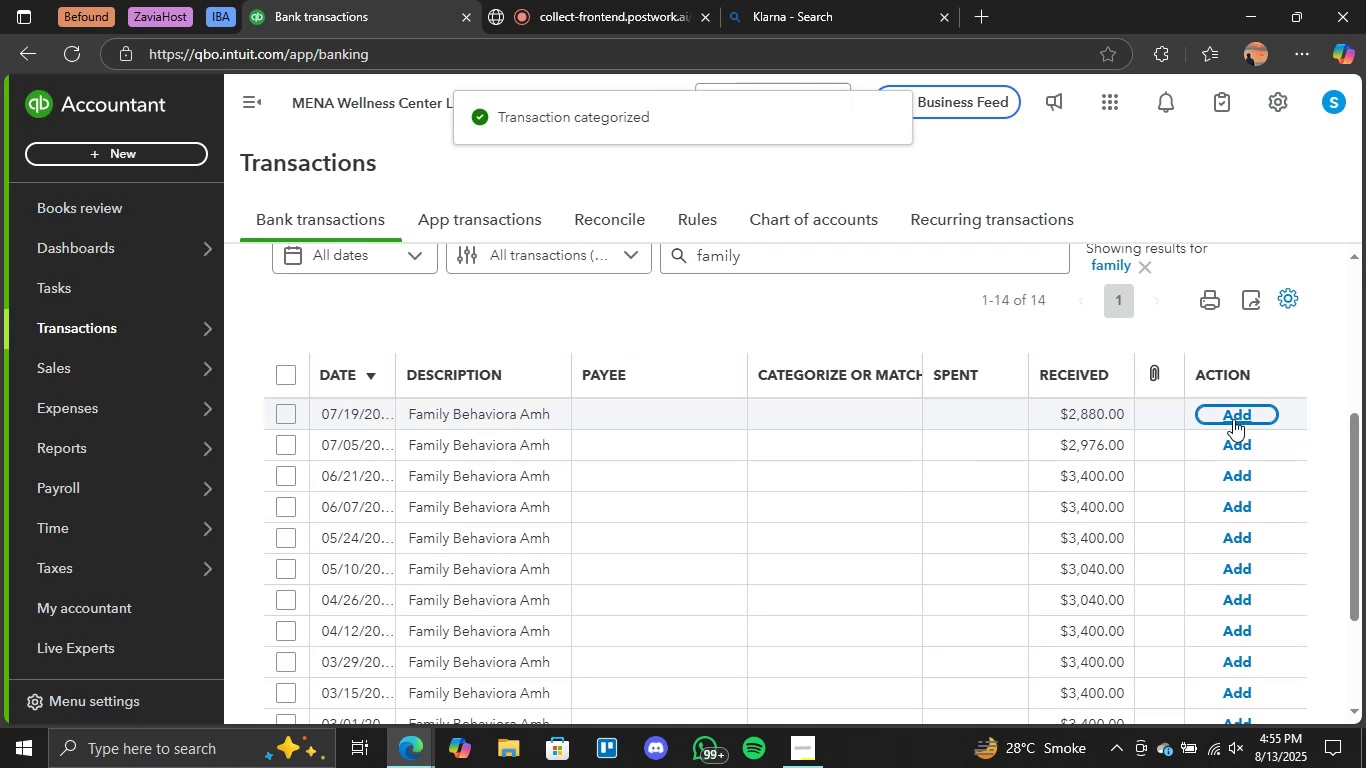 
left_click([1233, 417])
 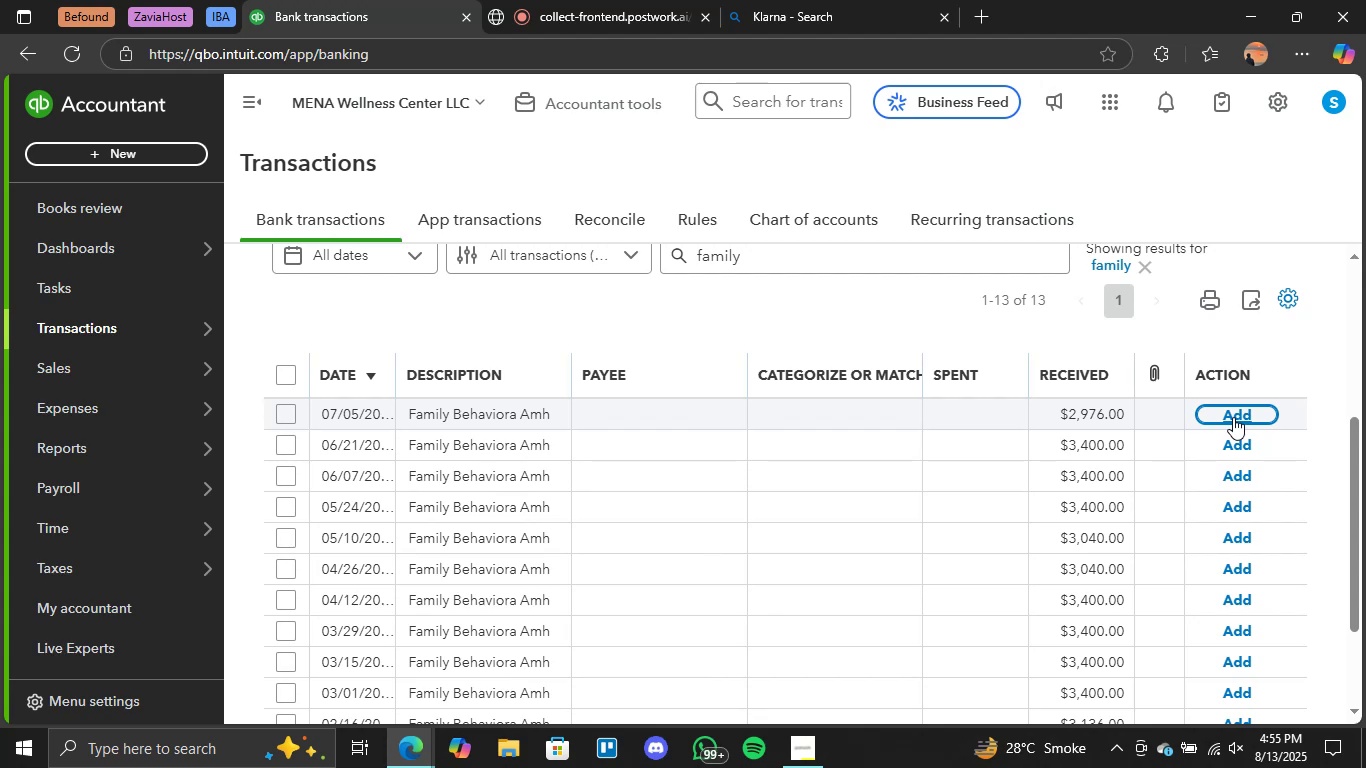 
wait(21.09)
 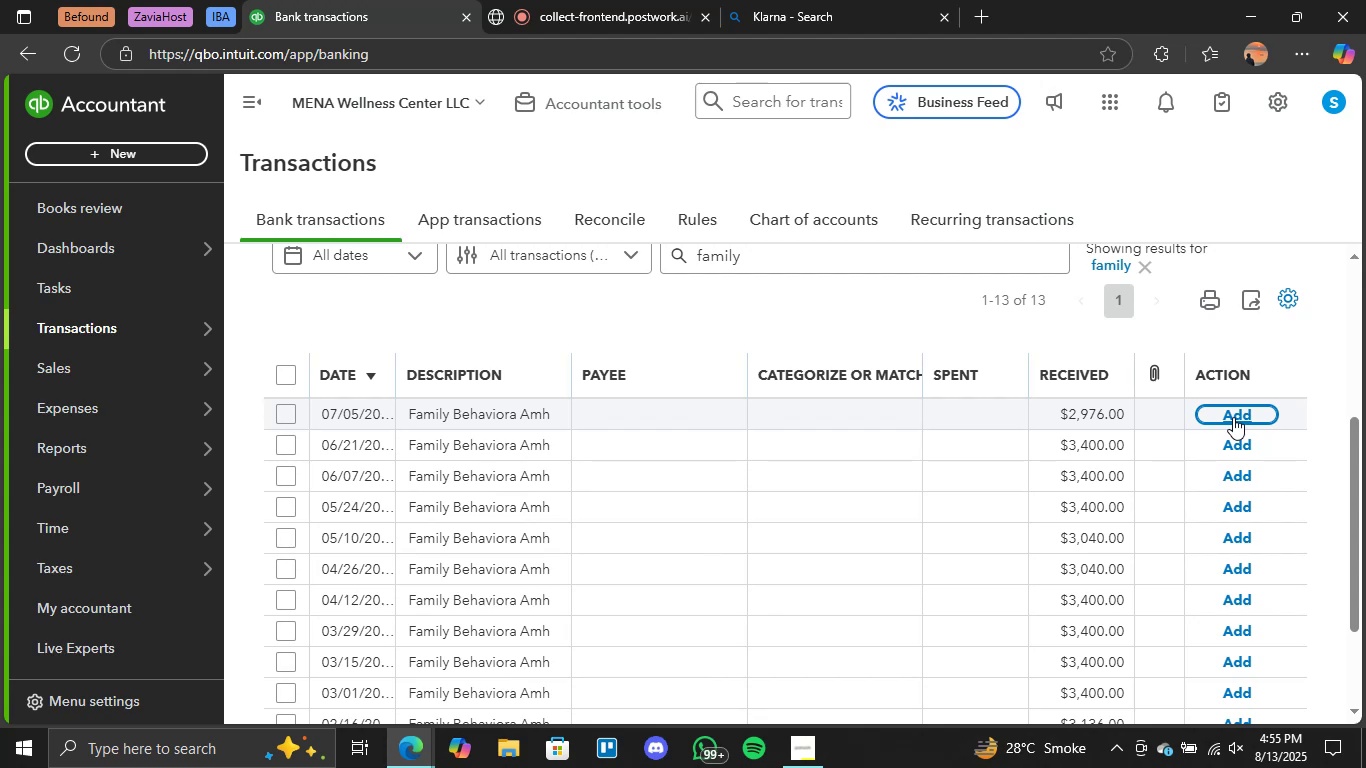 
left_click([1233, 417])
 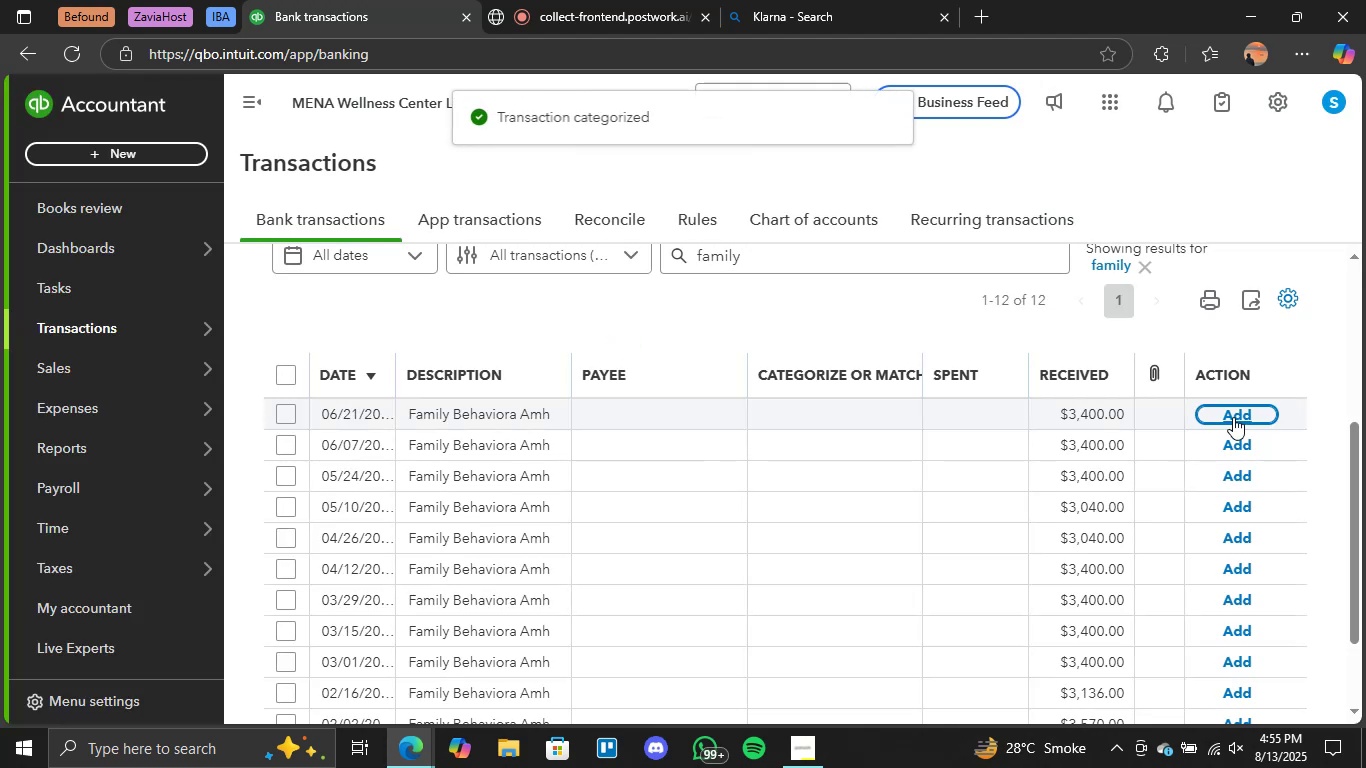 
left_click([1233, 417])
 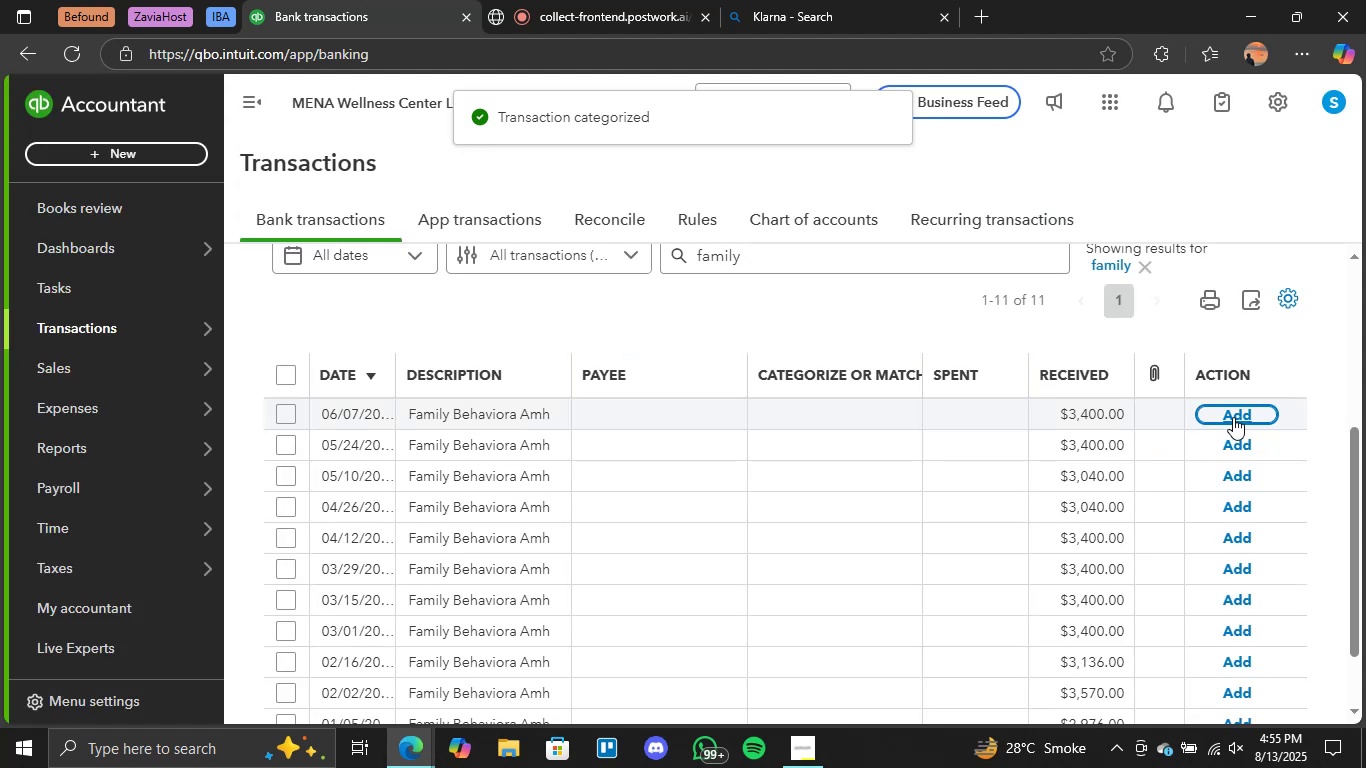 
left_click([1233, 417])
 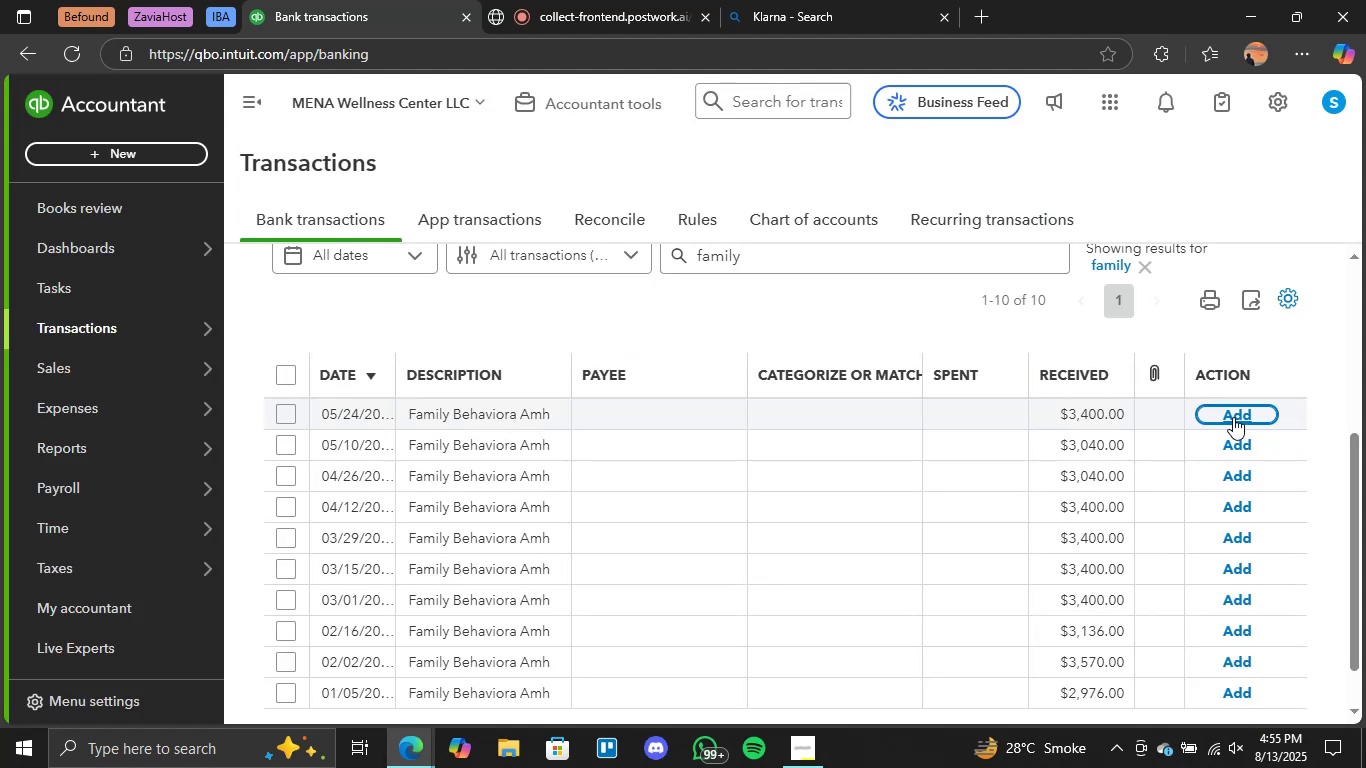 
left_click([1229, 412])
 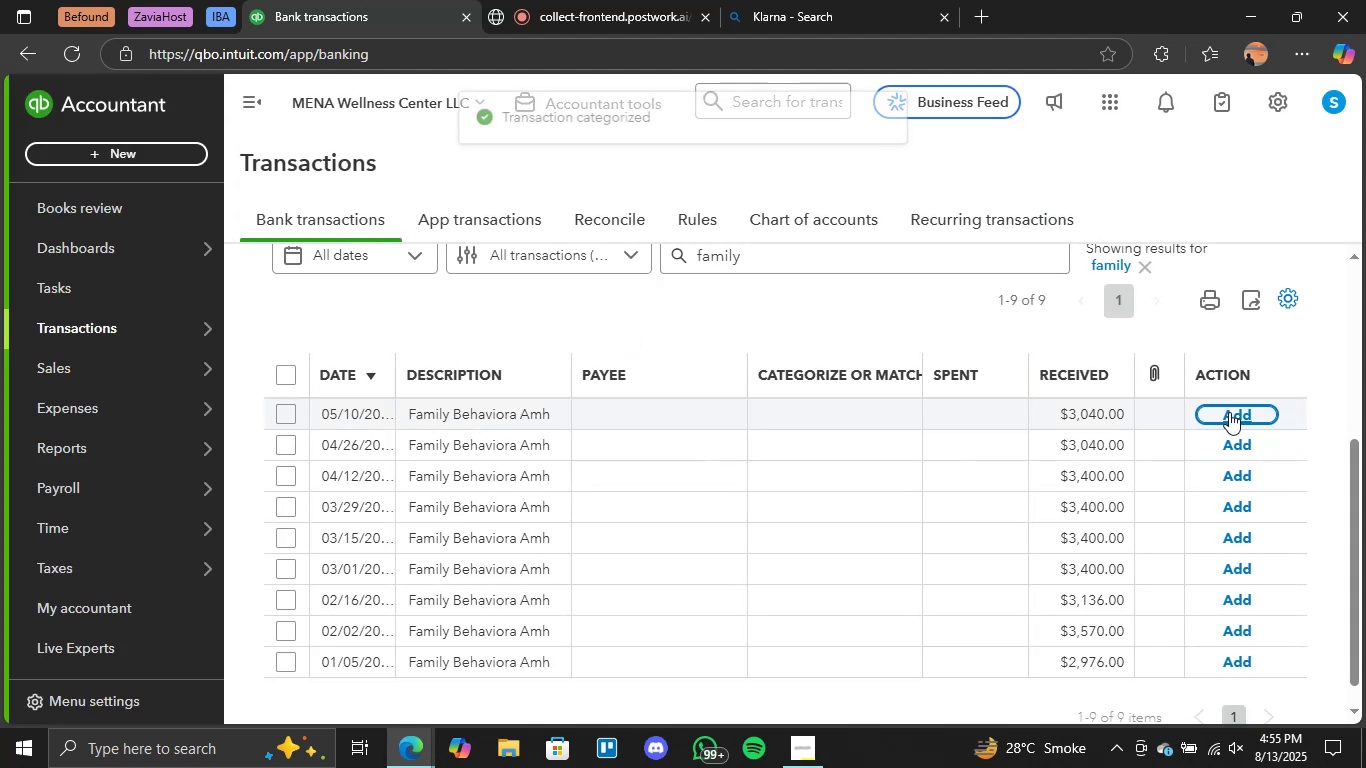 
left_click([1229, 412])
 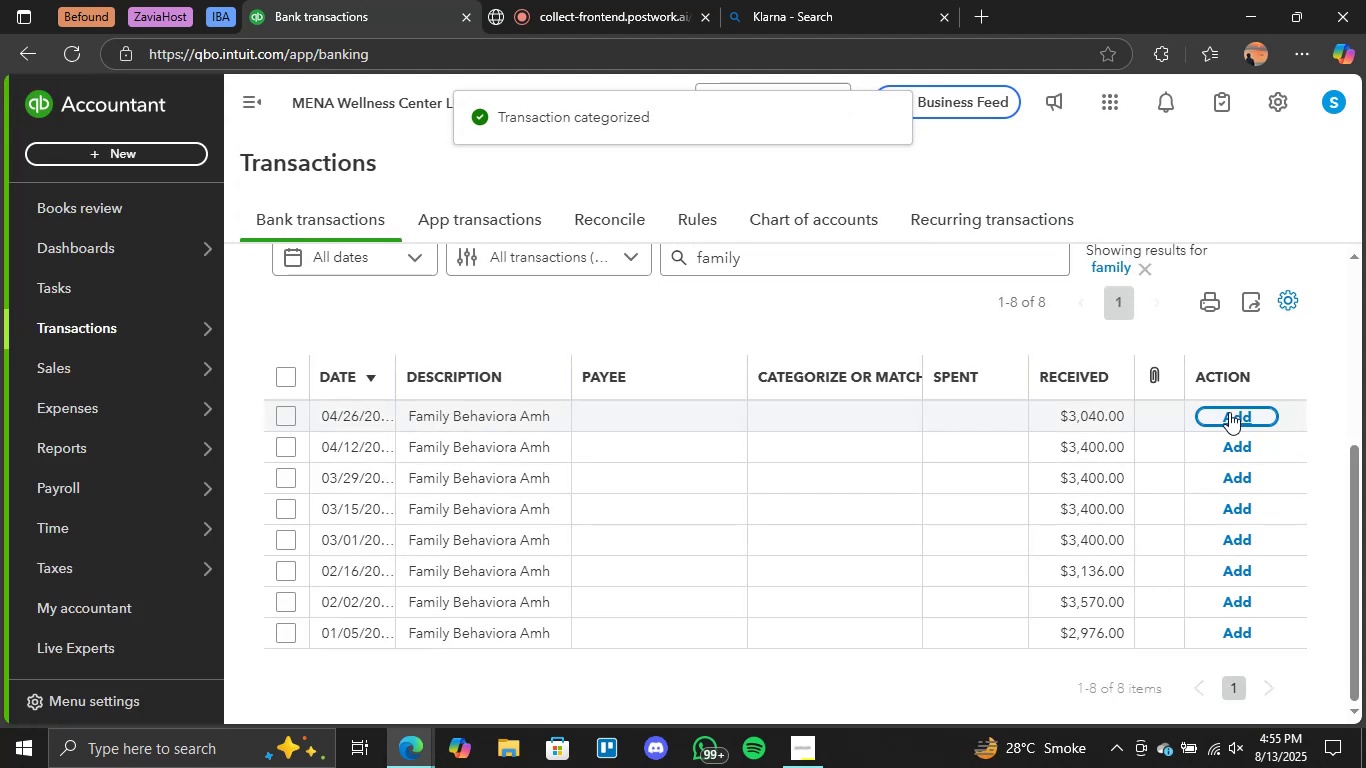 
left_click([1229, 412])
 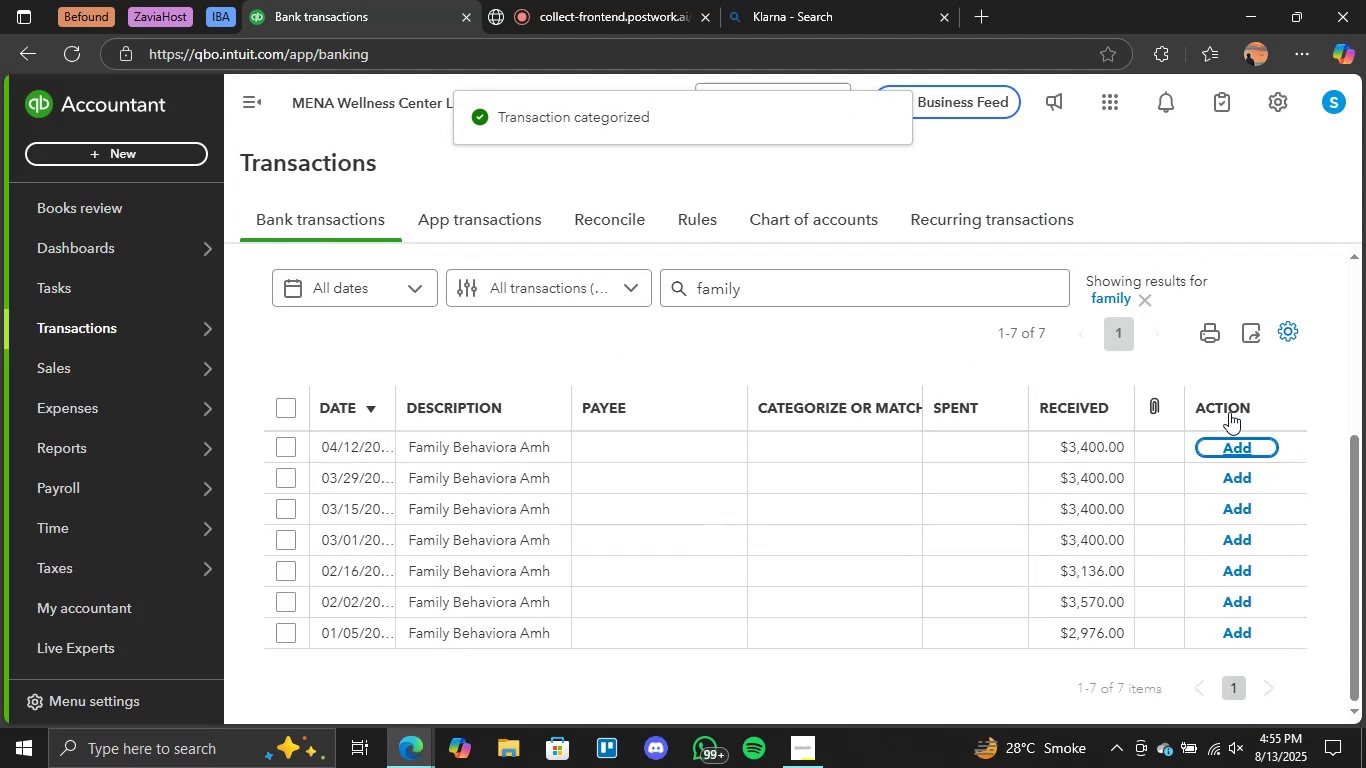 
left_click([1229, 414])
 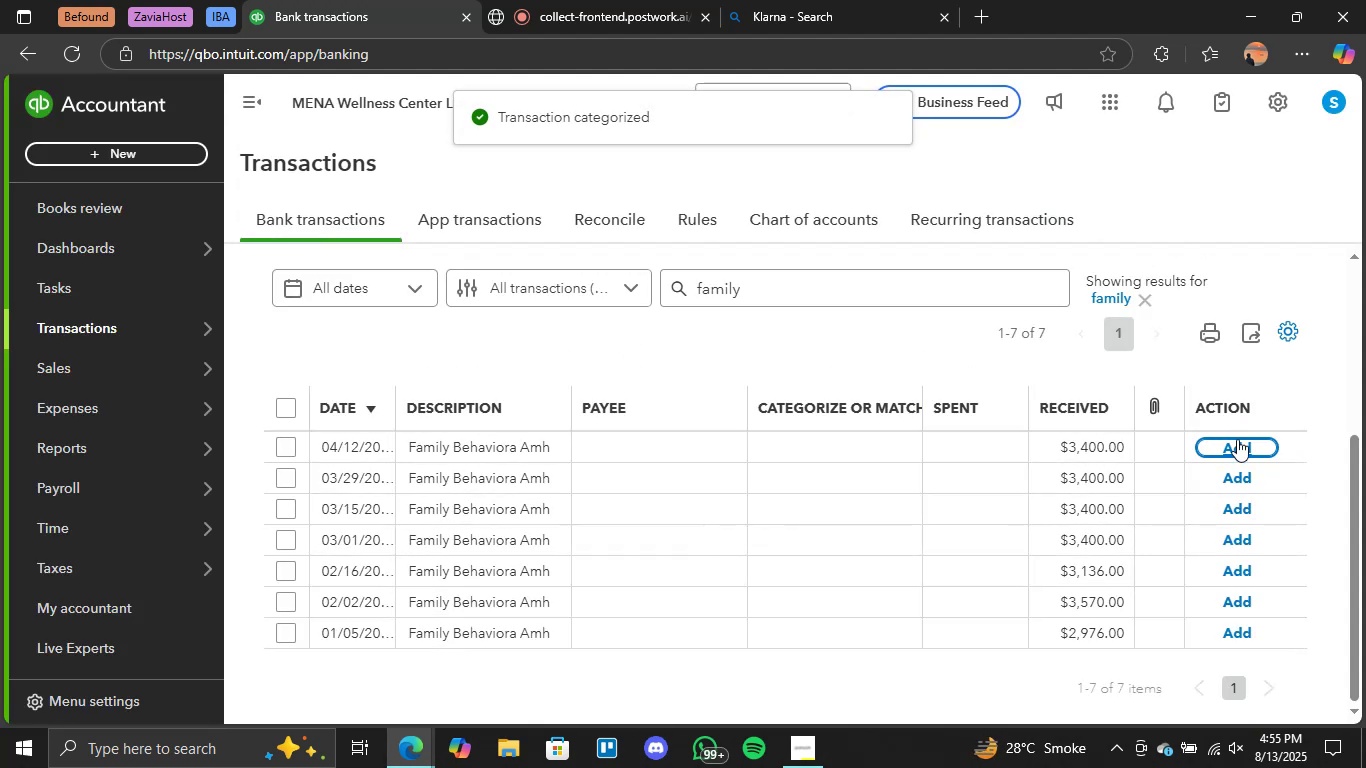 
left_click([1238, 442])
 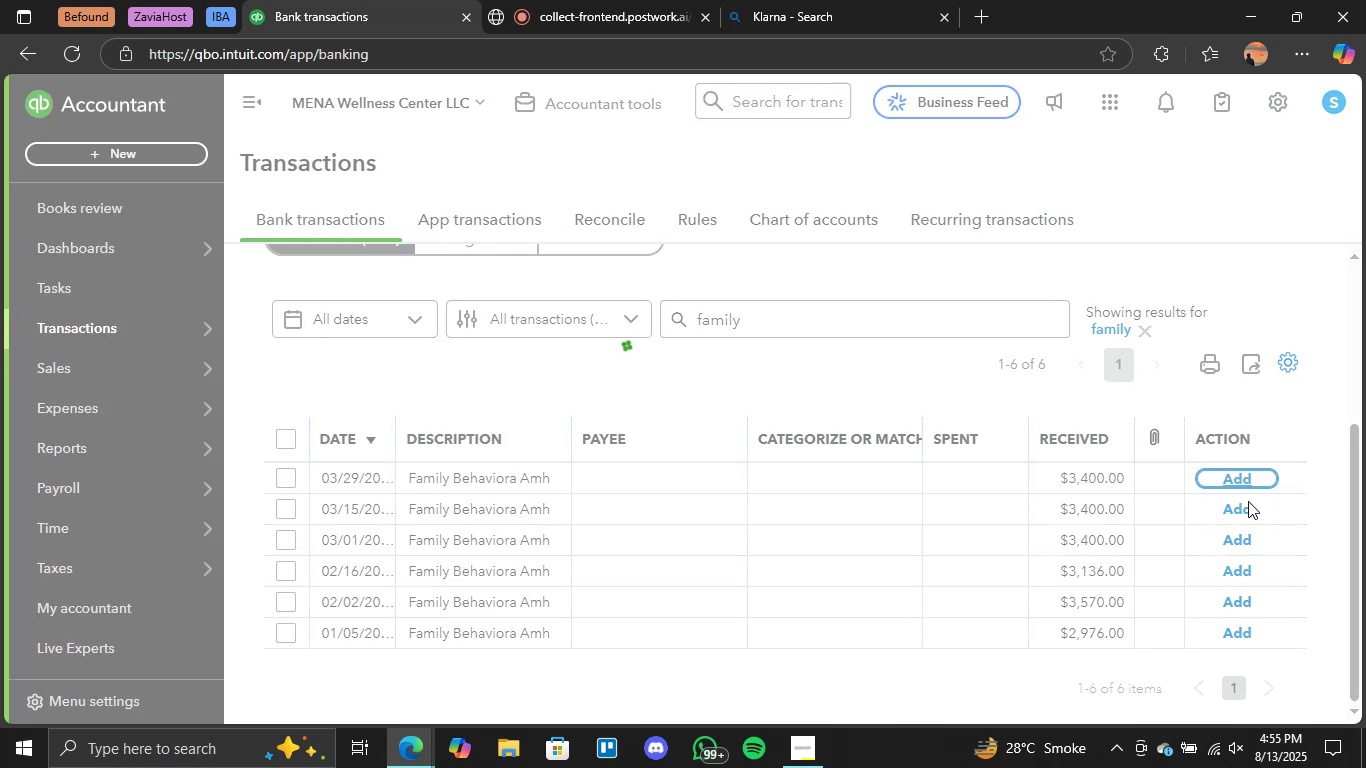 
left_click([1238, 508])
 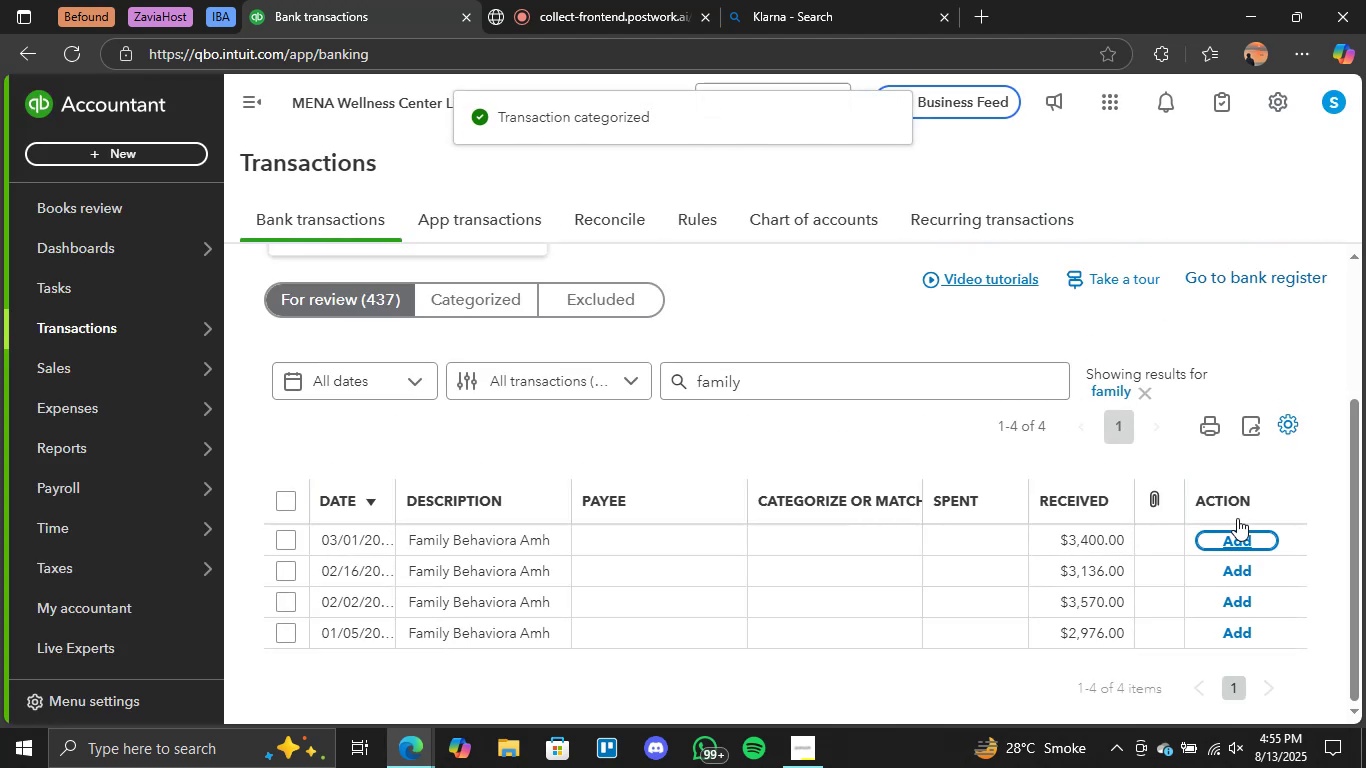 
left_click([1234, 551])
 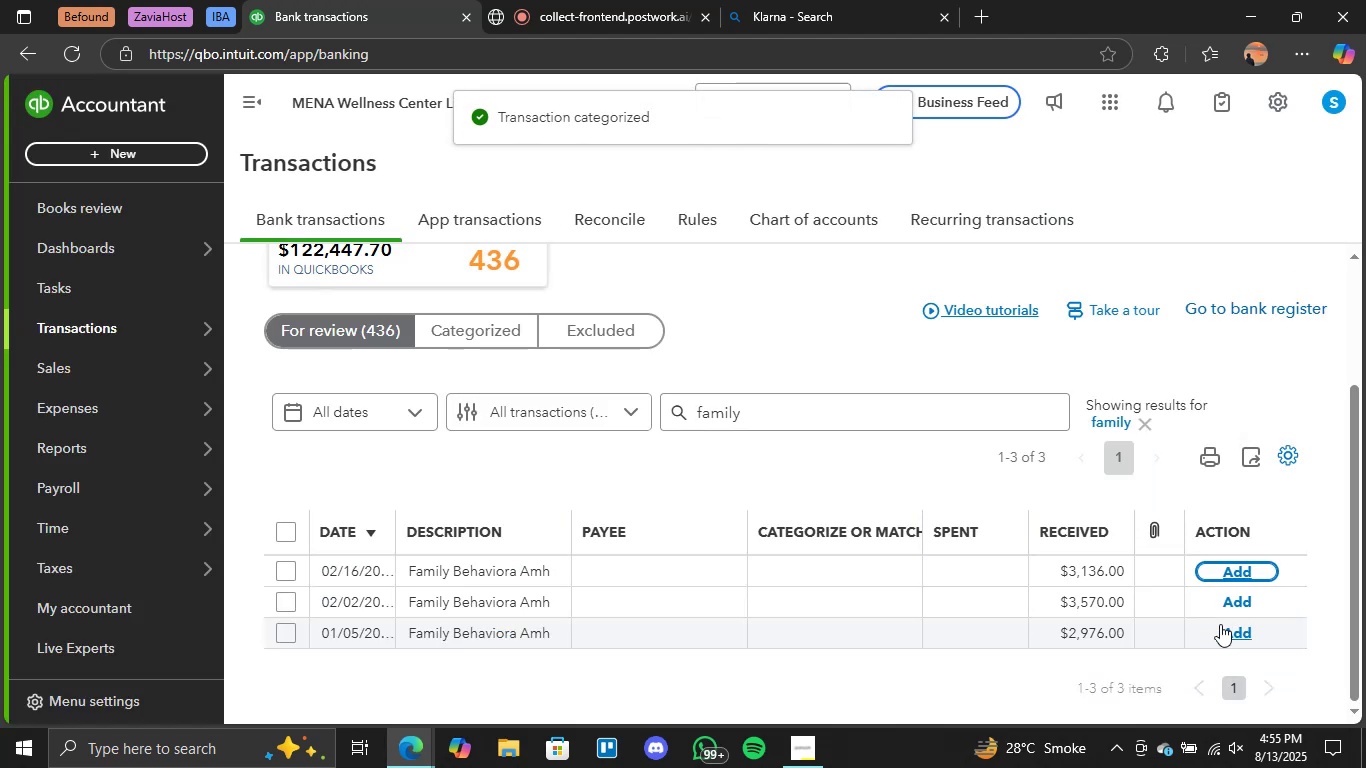 
left_click([1246, 569])
 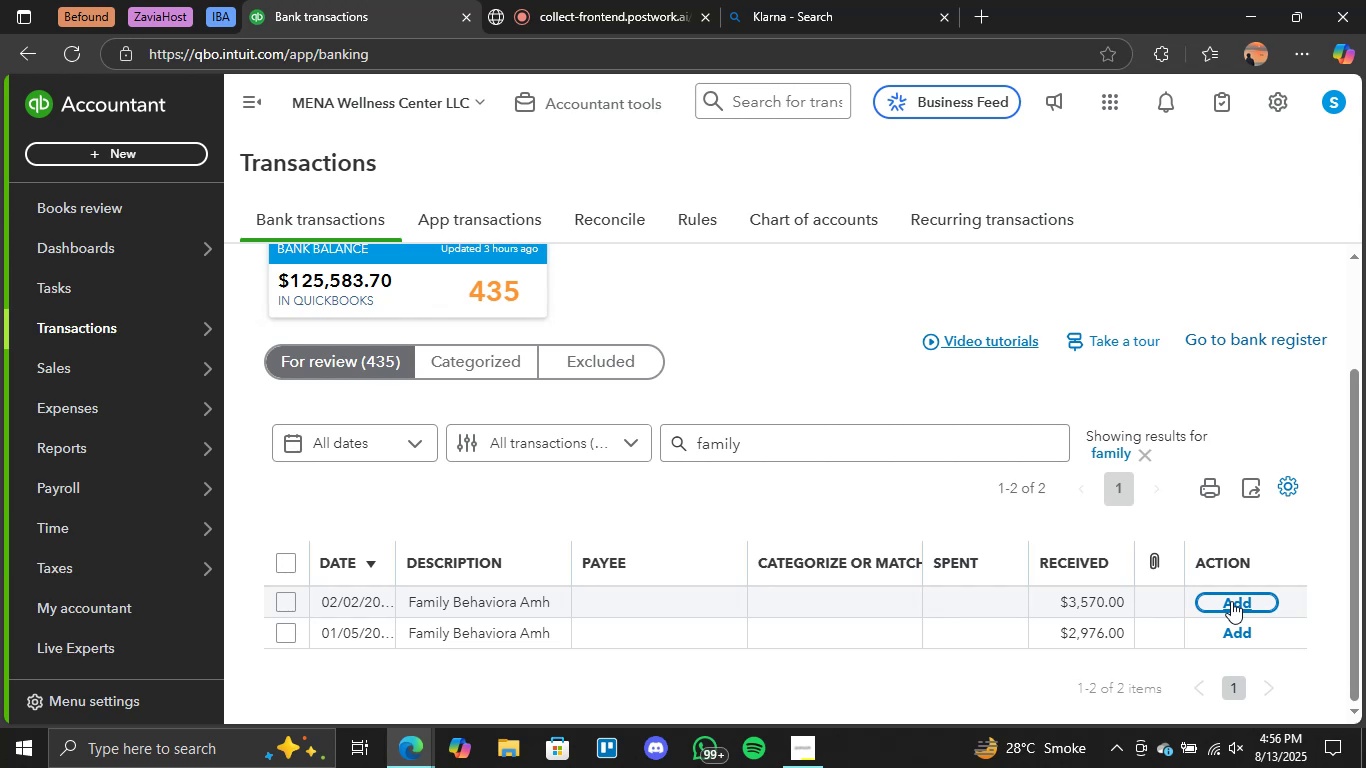 
wait(29.65)
 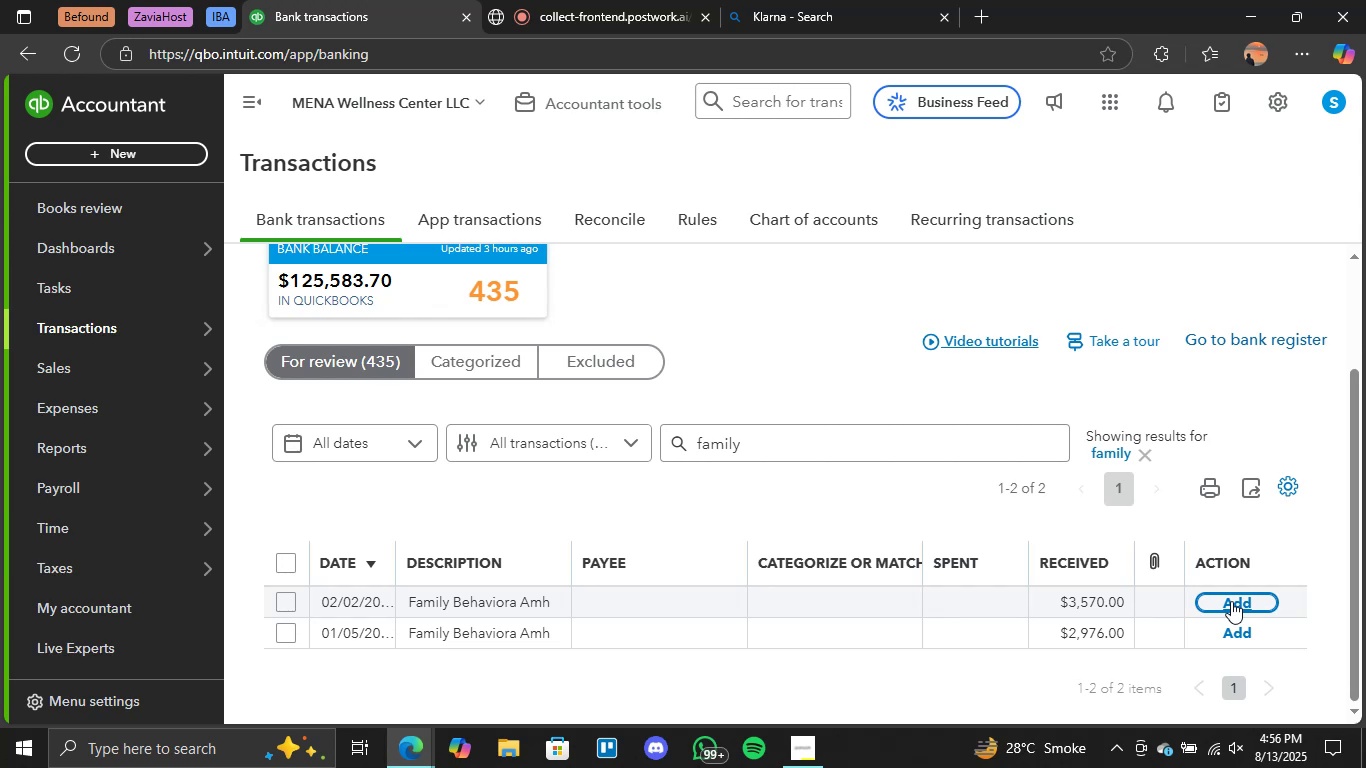 
left_click([1231, 601])
 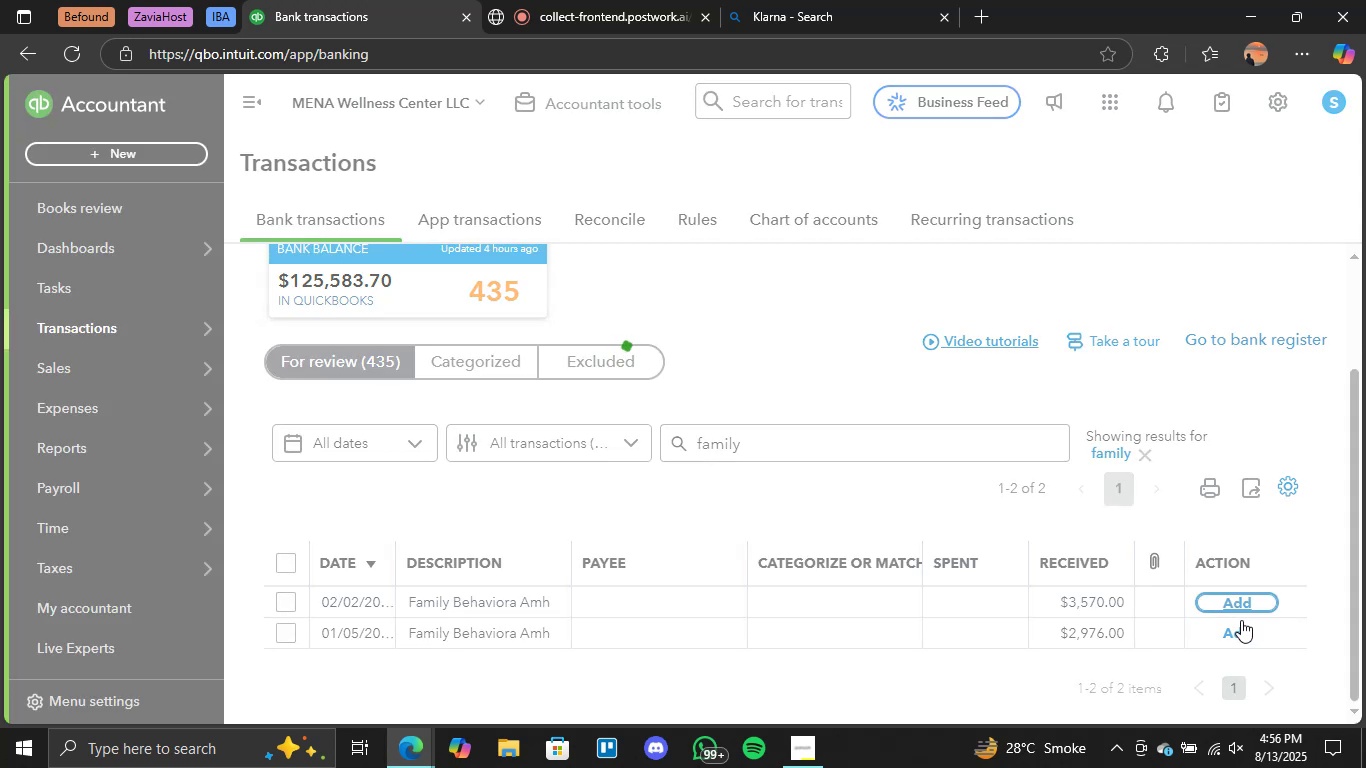 
left_click([1241, 631])
 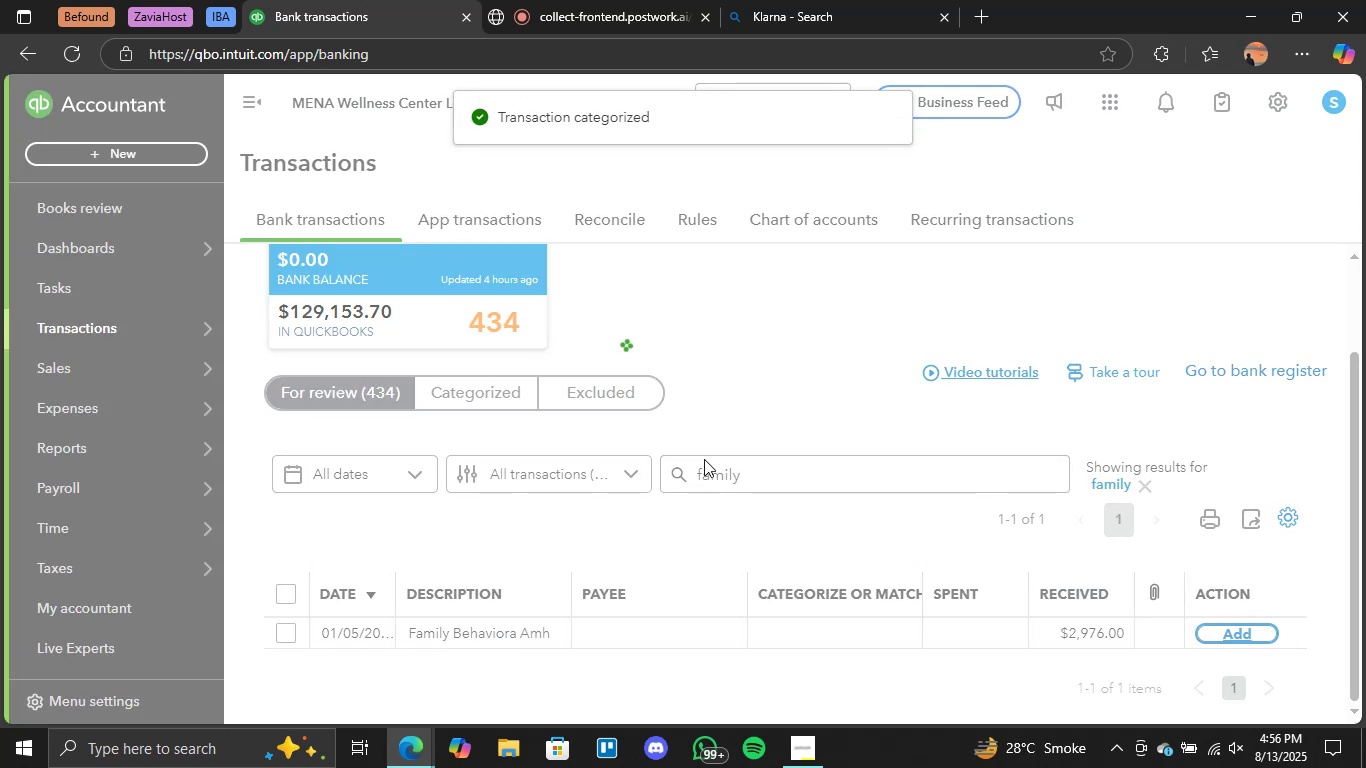 
scroll: coordinate [686, 497], scroll_direction: none, amount: 0.0
 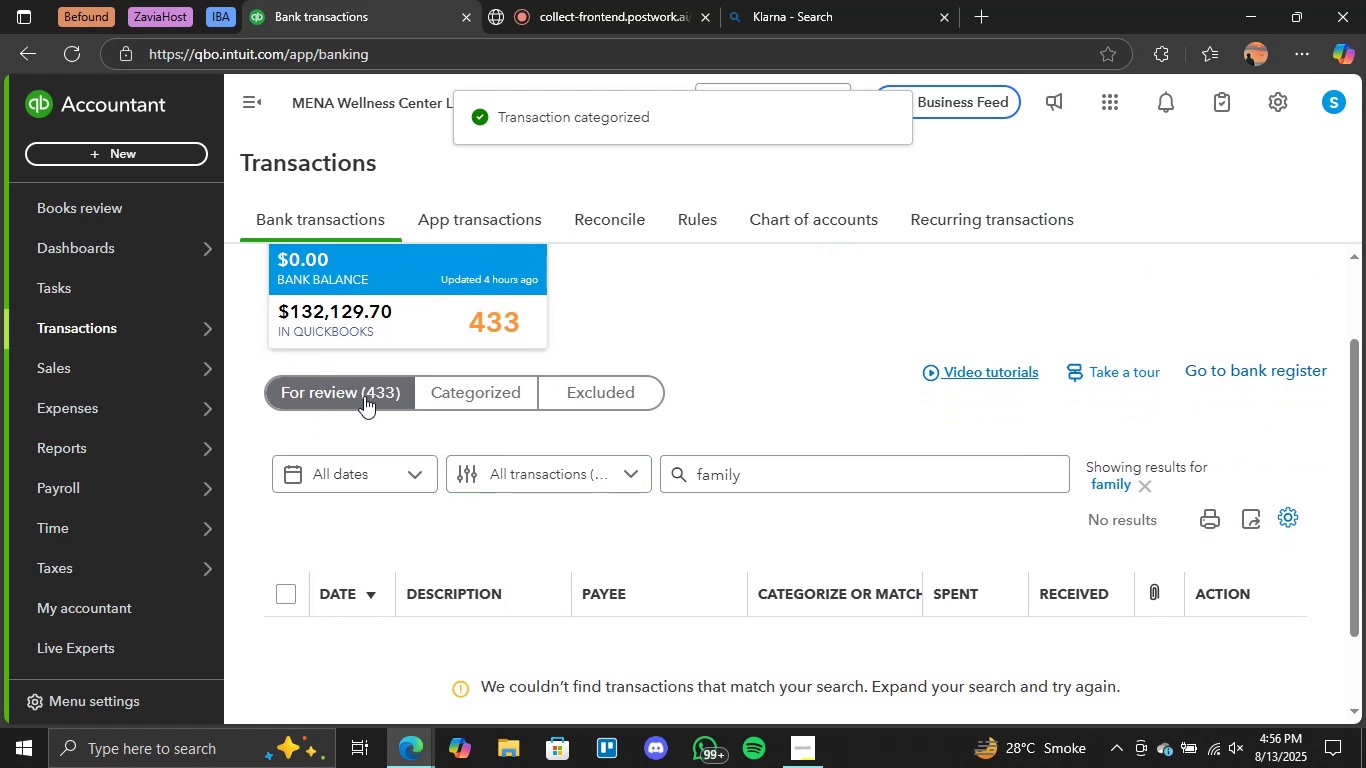 
left_click([351, 388])
 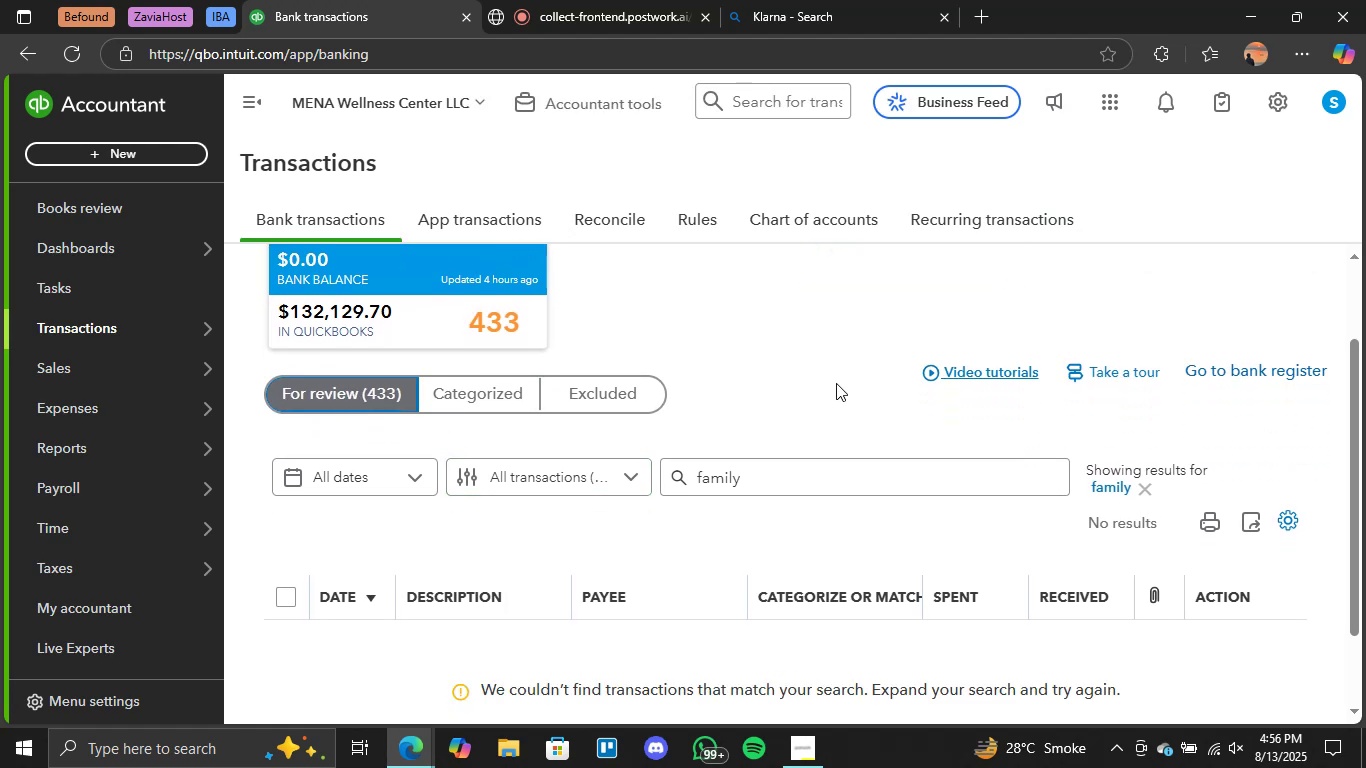 
wait(5.86)
 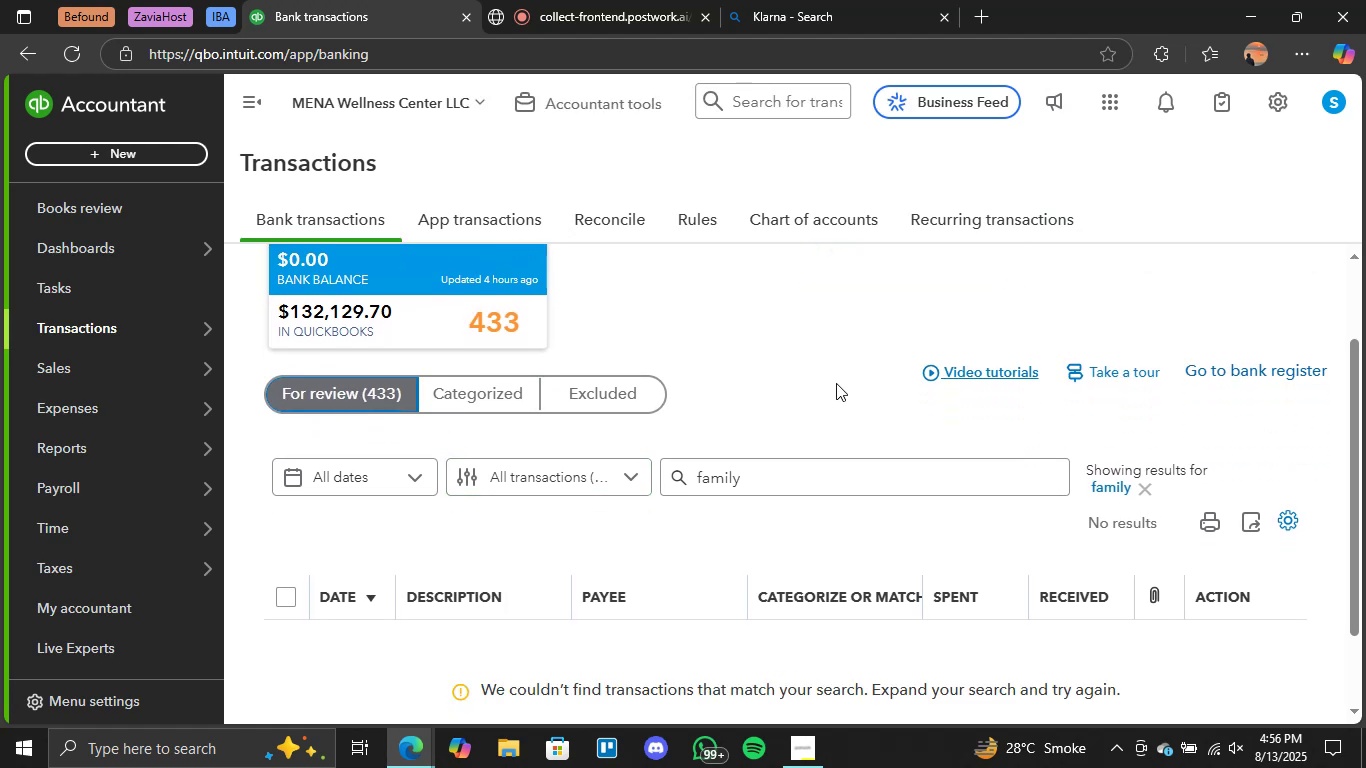 
left_click_drag(start_coordinate=[786, 481], to_coordinate=[667, 484])
 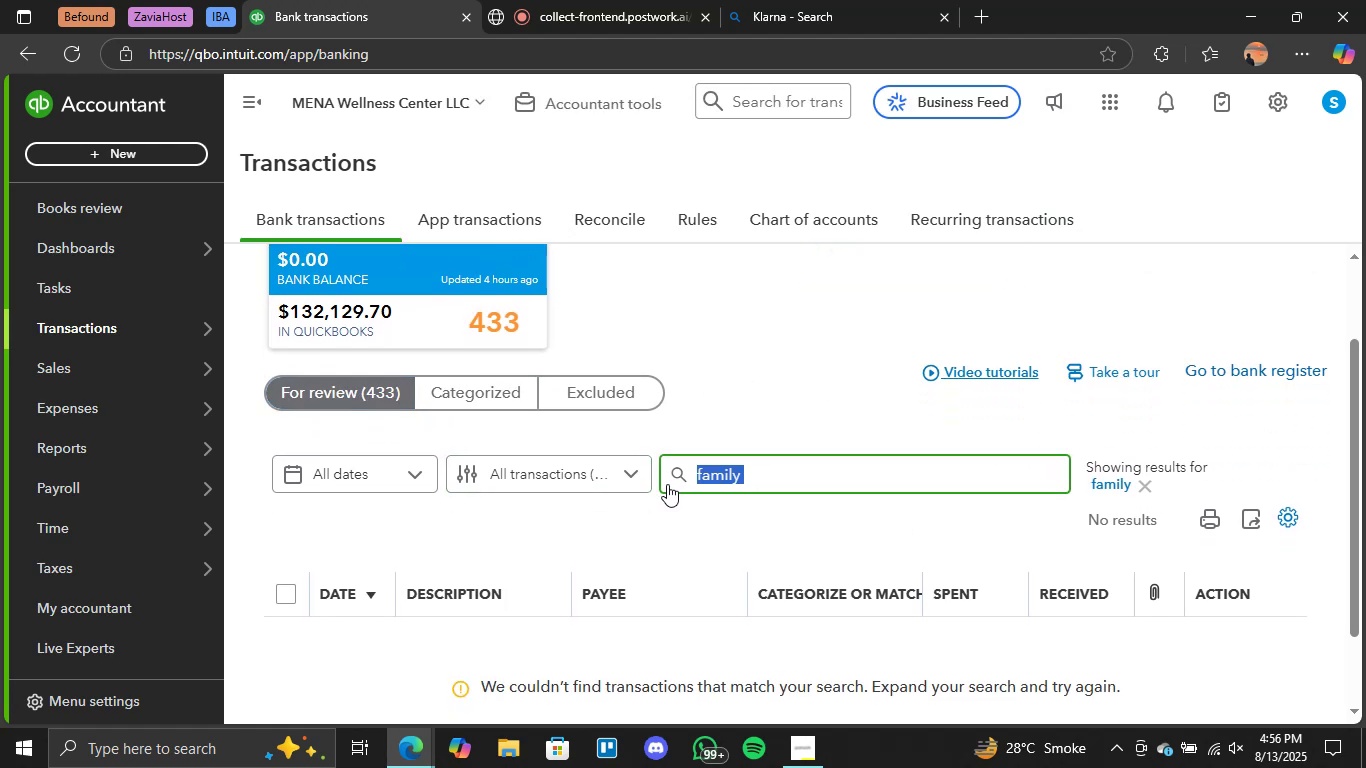 
key(Backspace)
 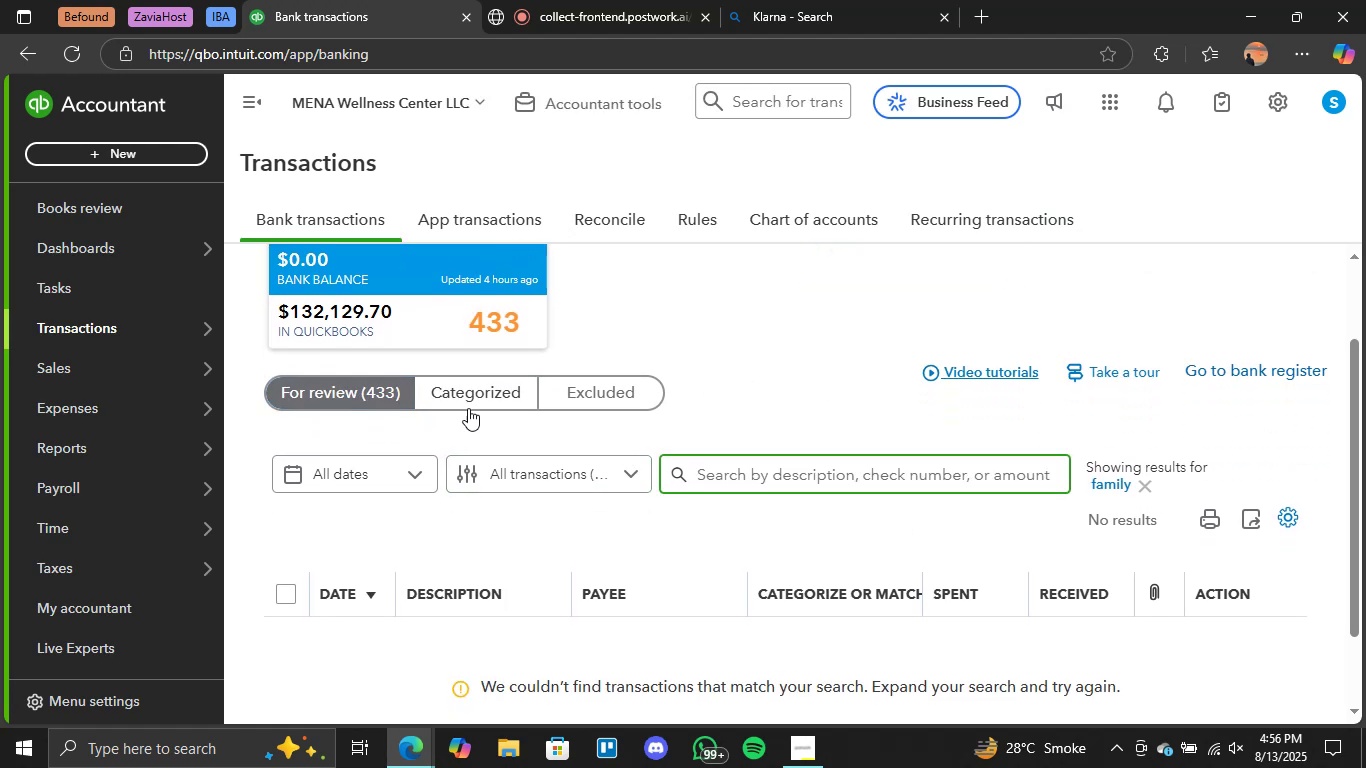 
left_click([357, 382])
 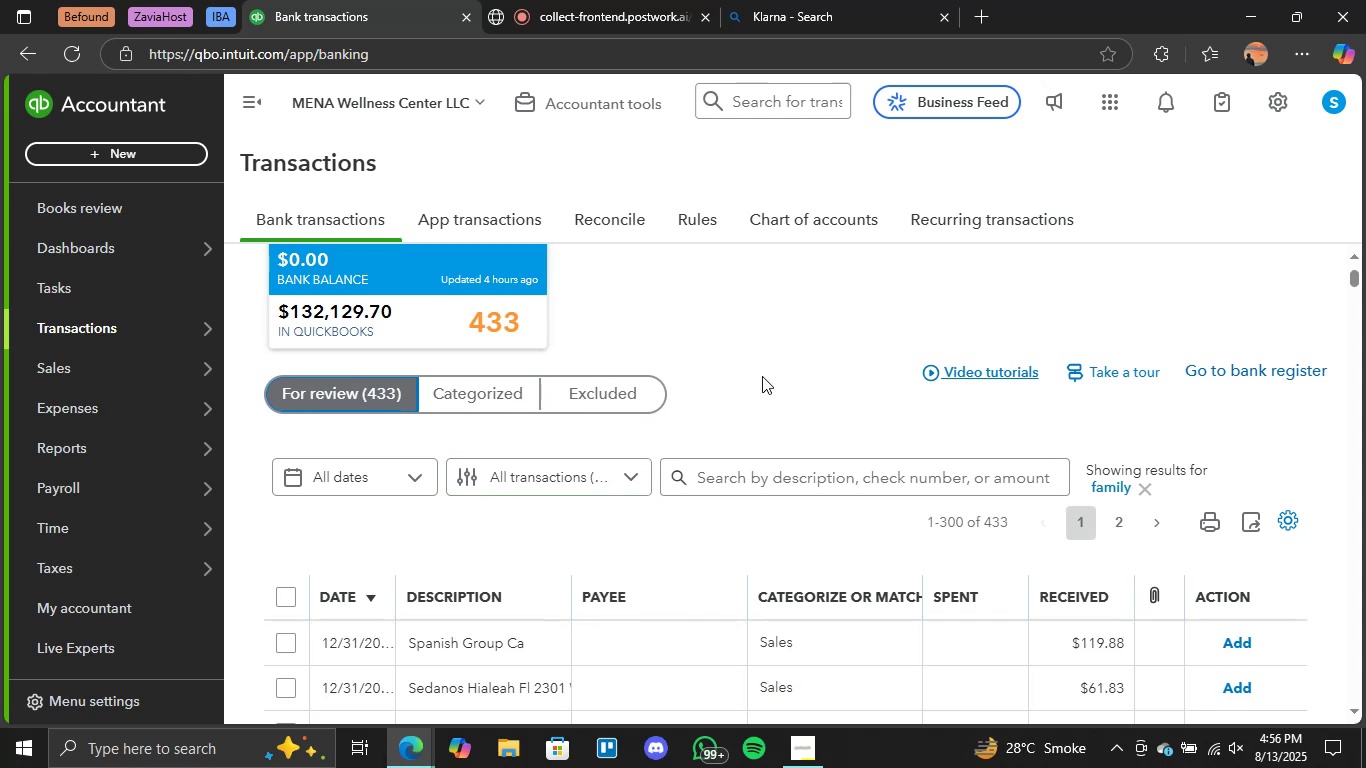 
wait(6.08)
 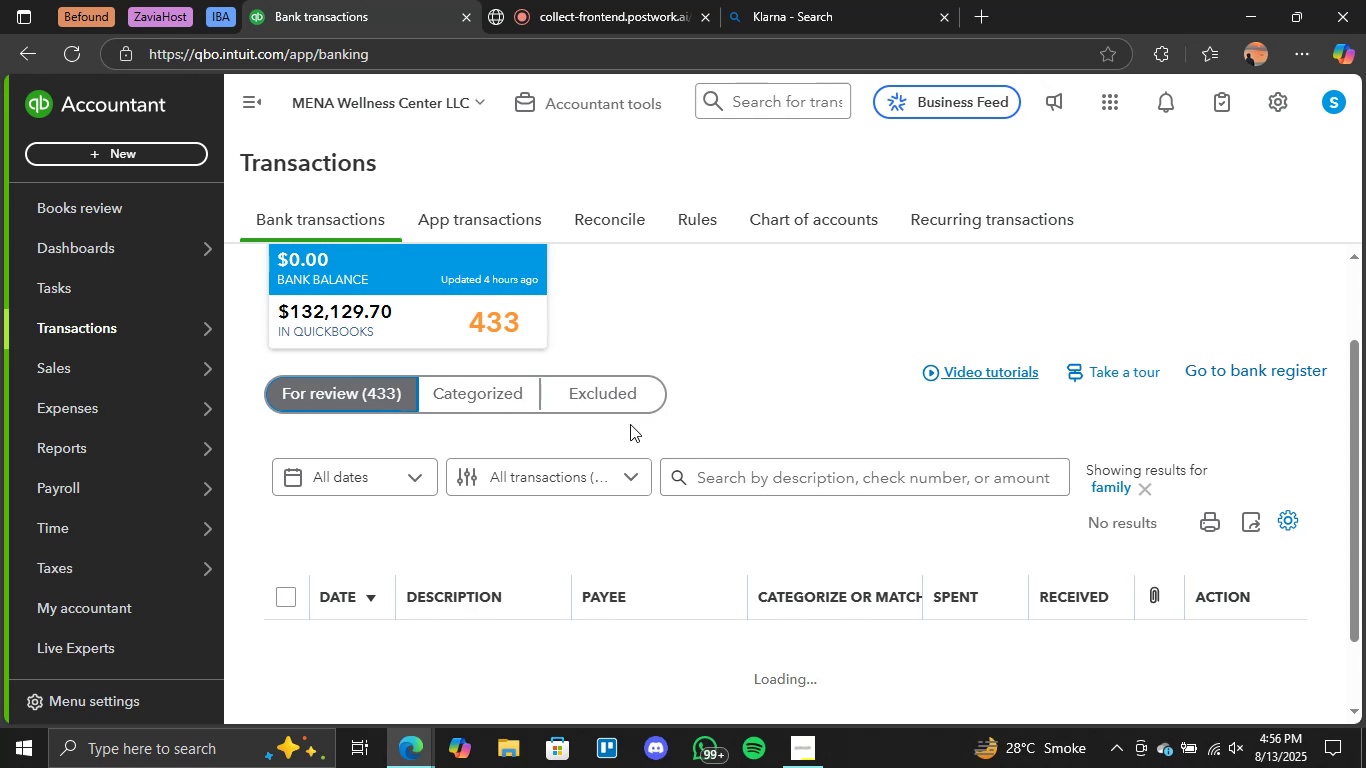 
scroll: coordinate [626, 632], scroll_direction: down, amount: 29.0
 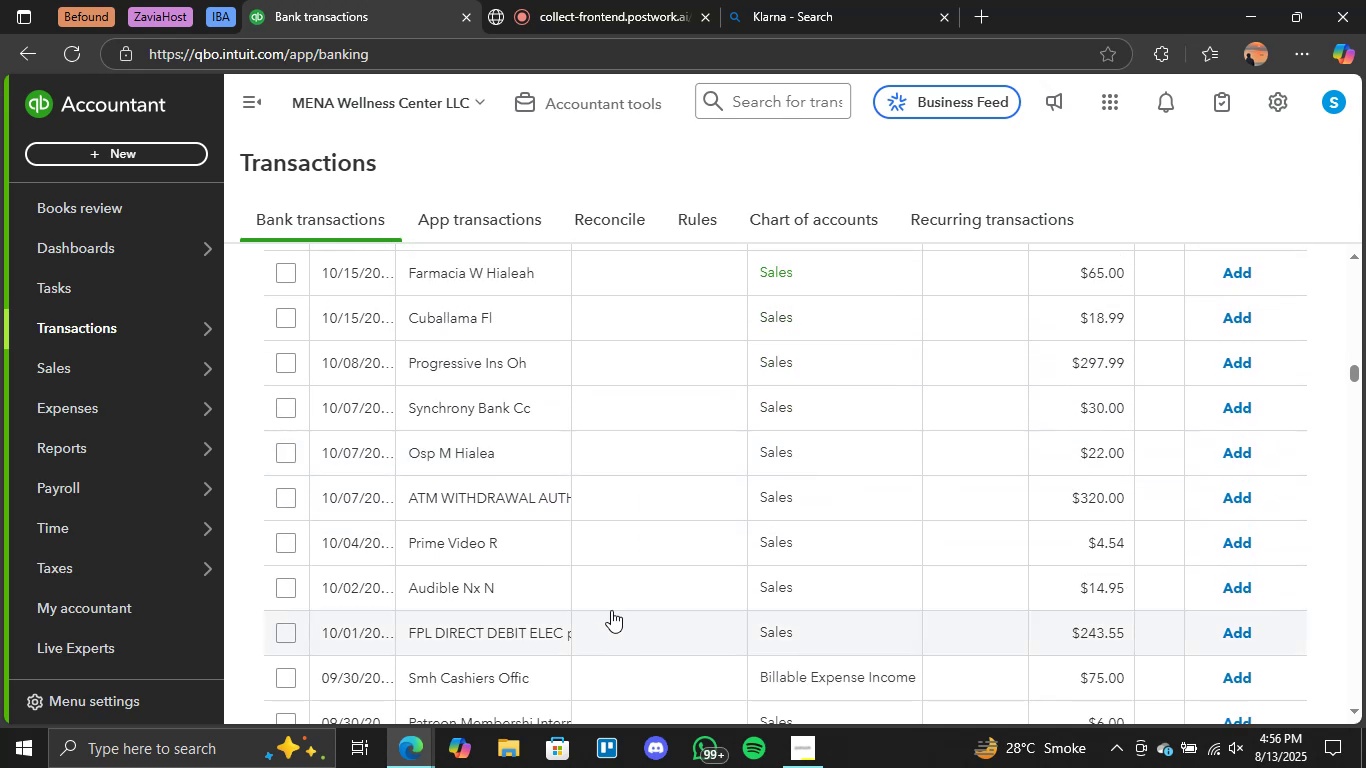 
scroll: coordinate [821, 454], scroll_direction: up, amount: 36.0
 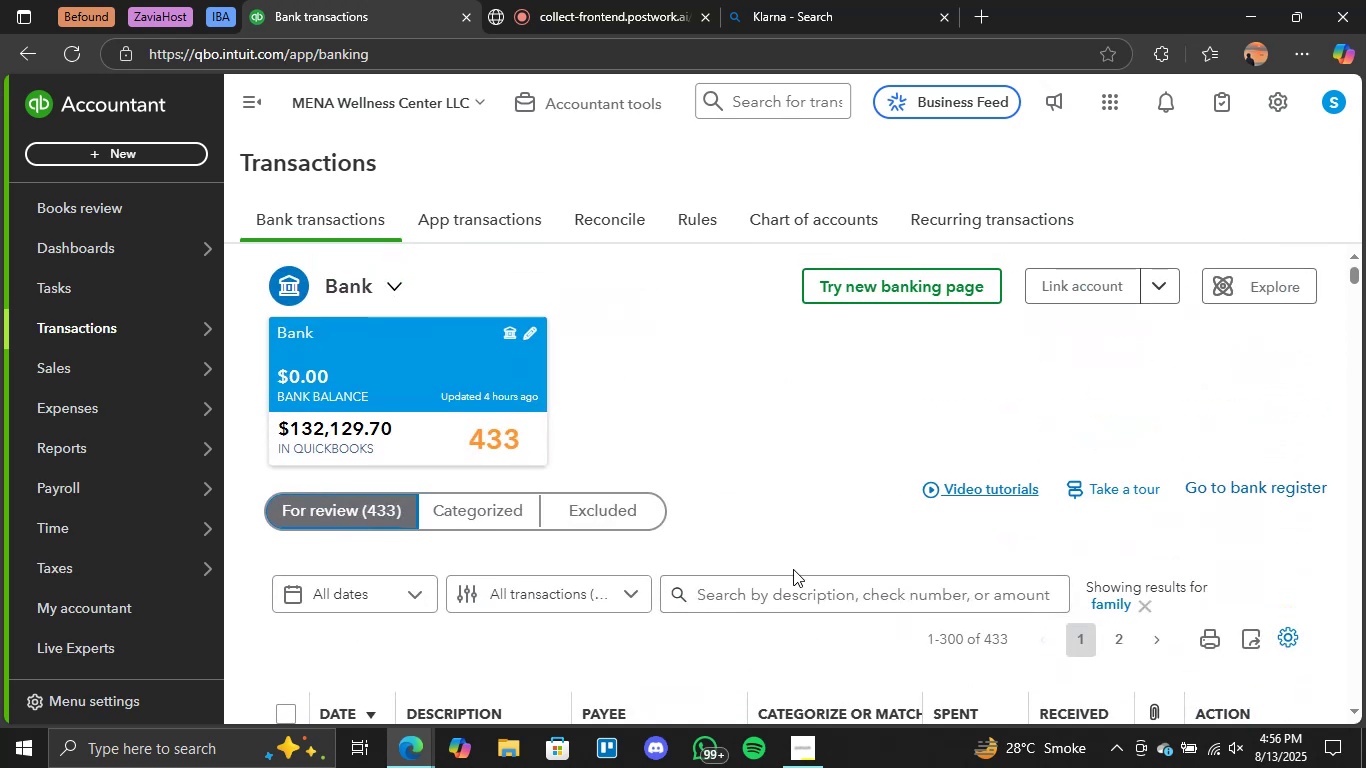 
left_click([792, 586])
 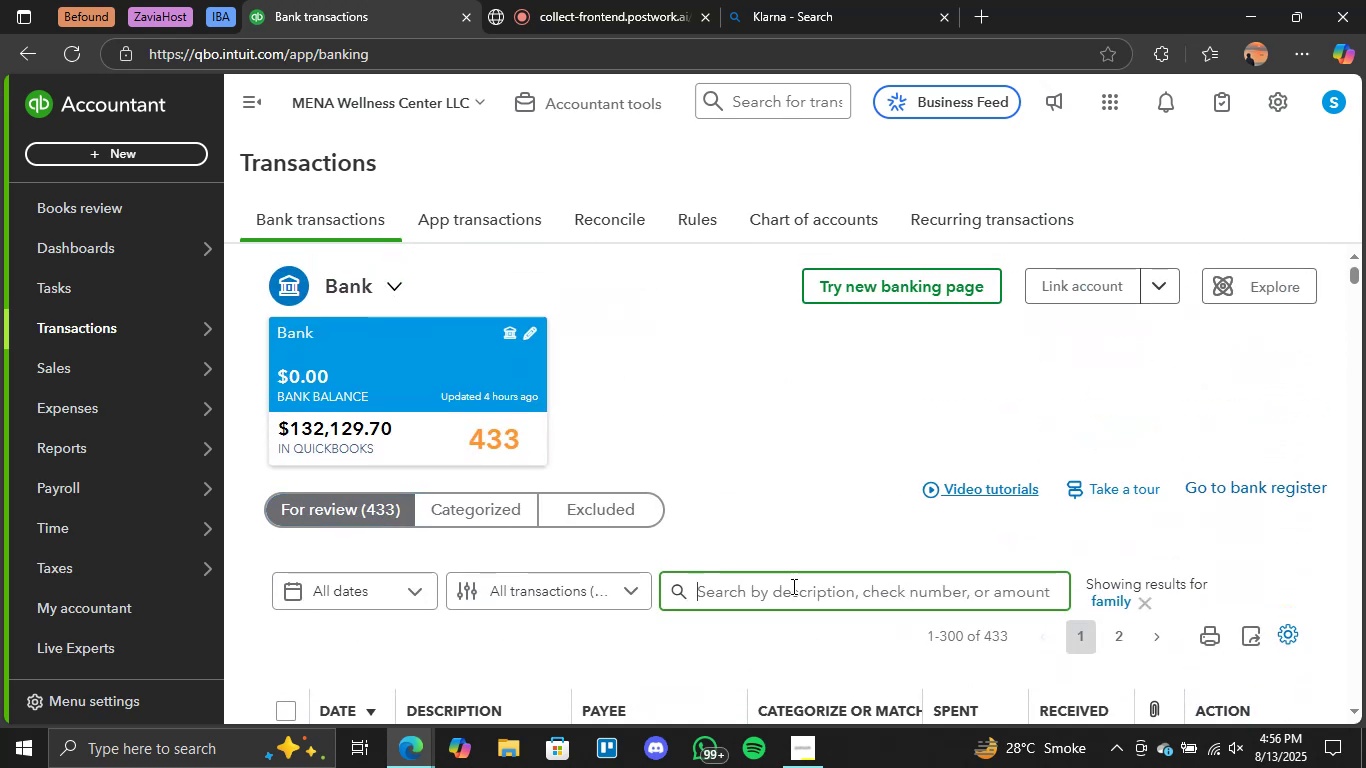 
type(atm)
 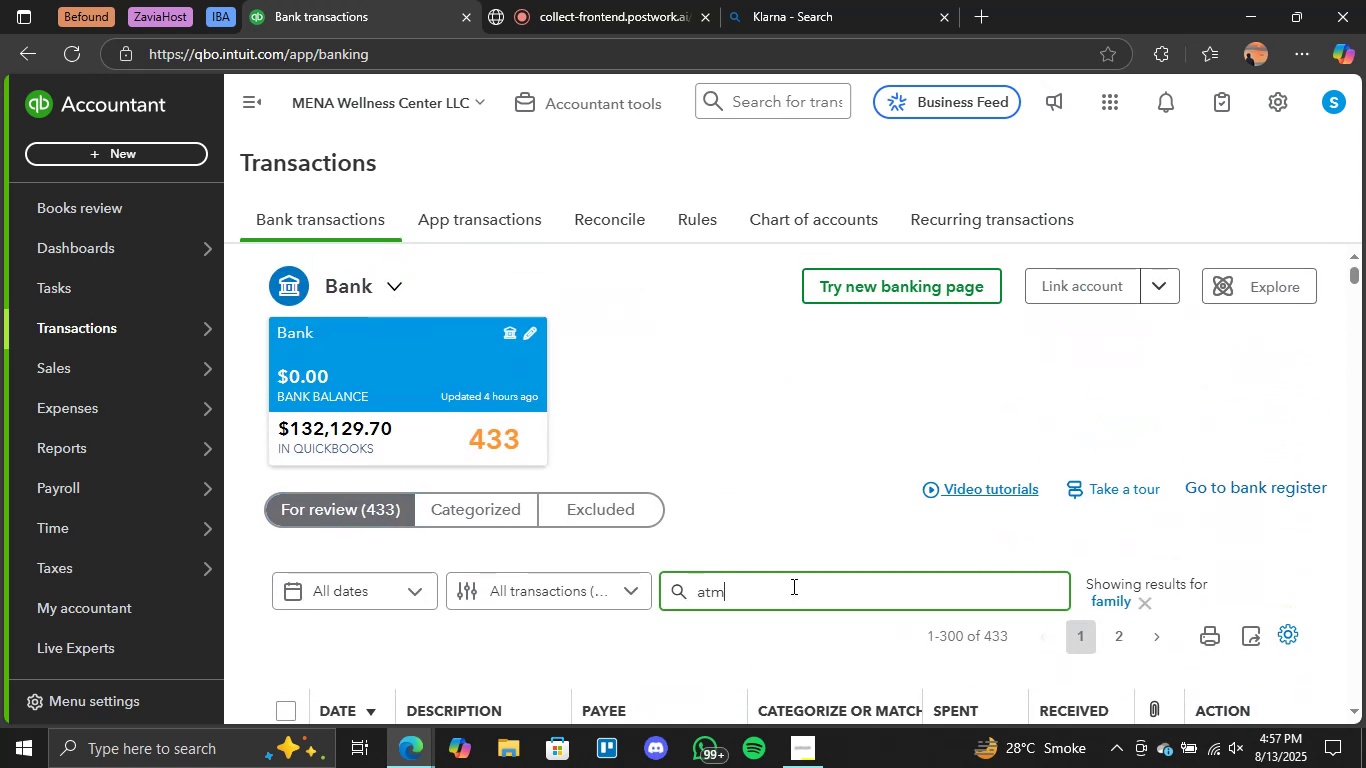 
key(Enter)
 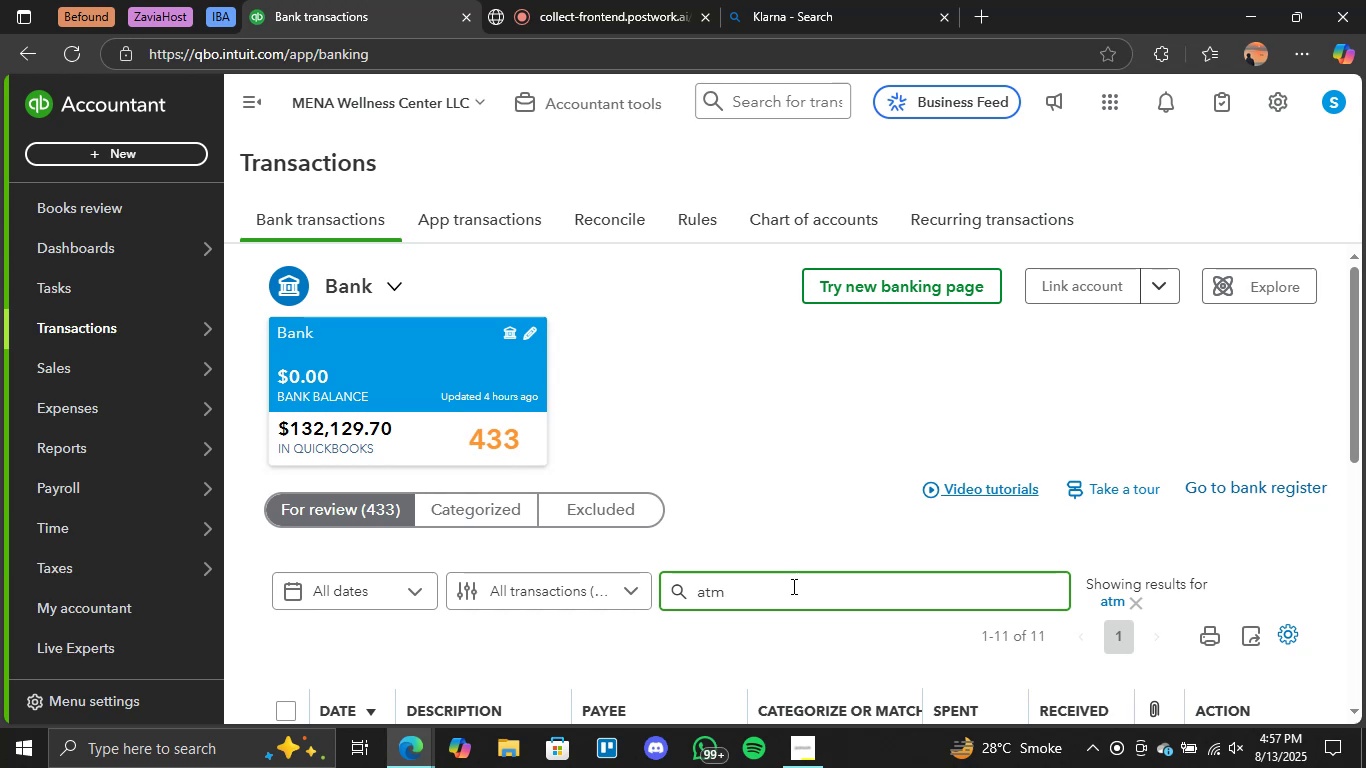 
wait(18.18)
 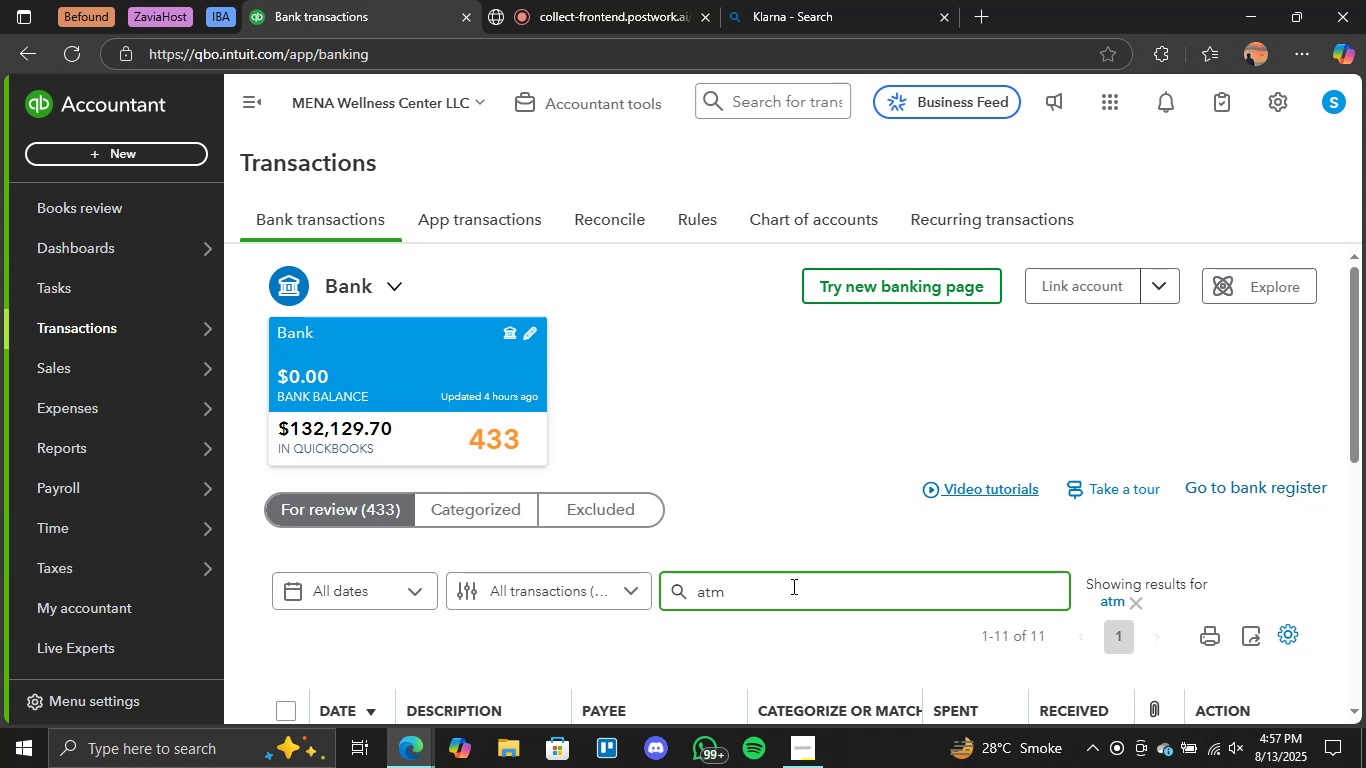 
scroll: coordinate [917, 548], scroll_direction: down, amount: 2.0
 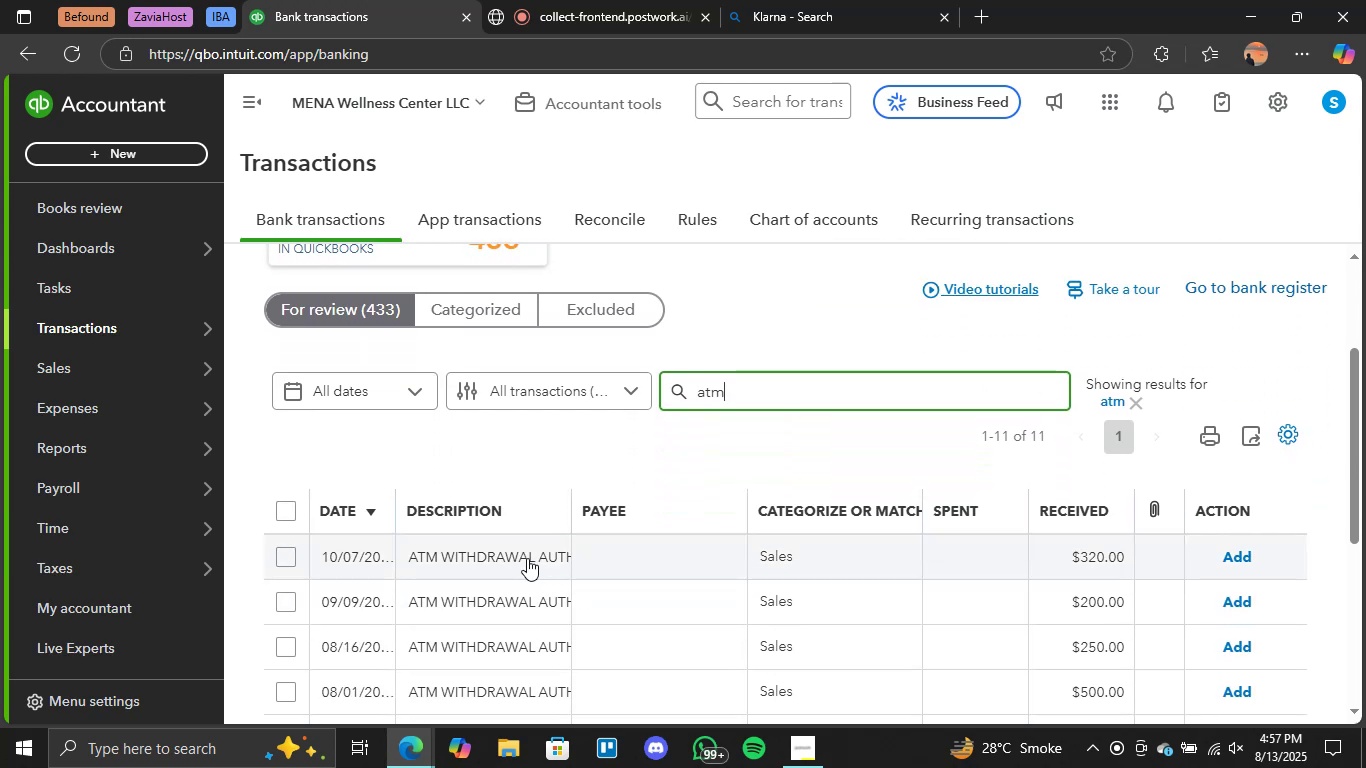 
left_click([525, 558])
 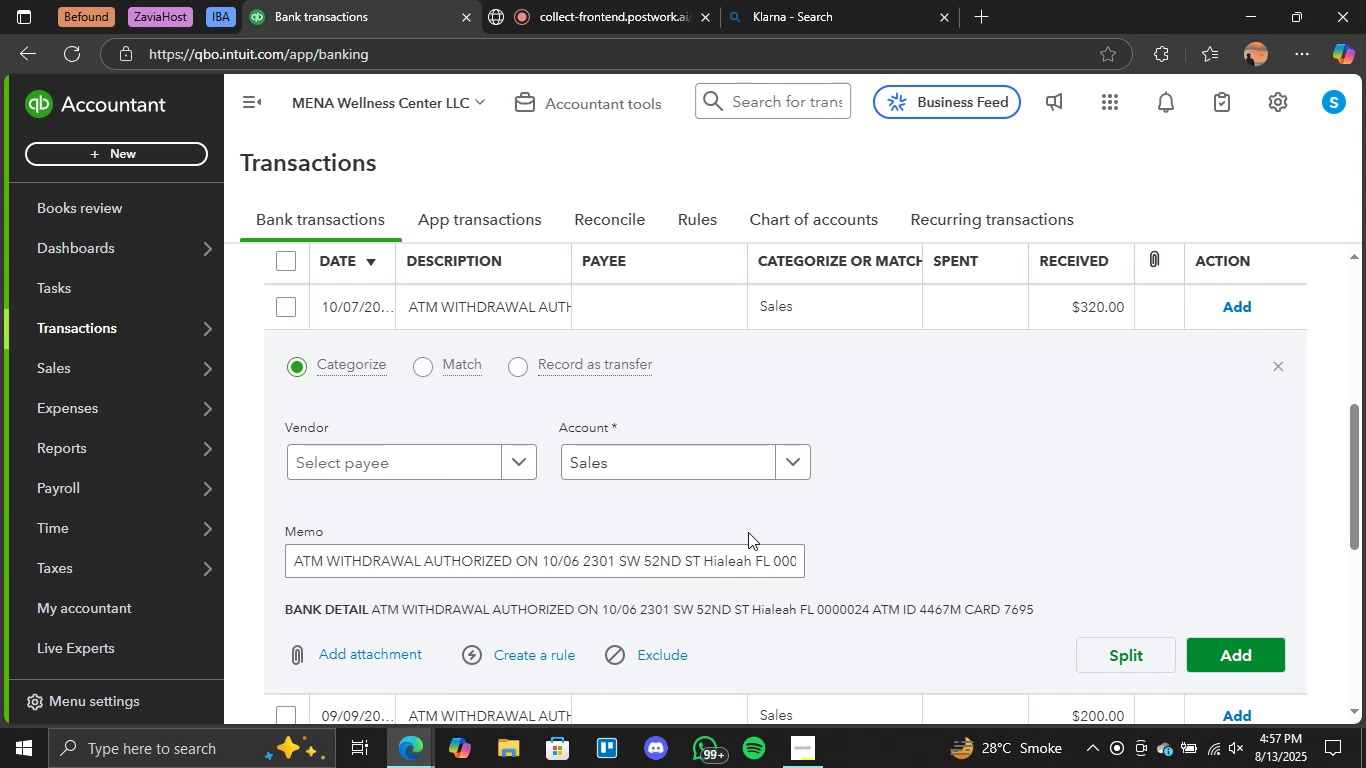 
left_click([790, 470])
 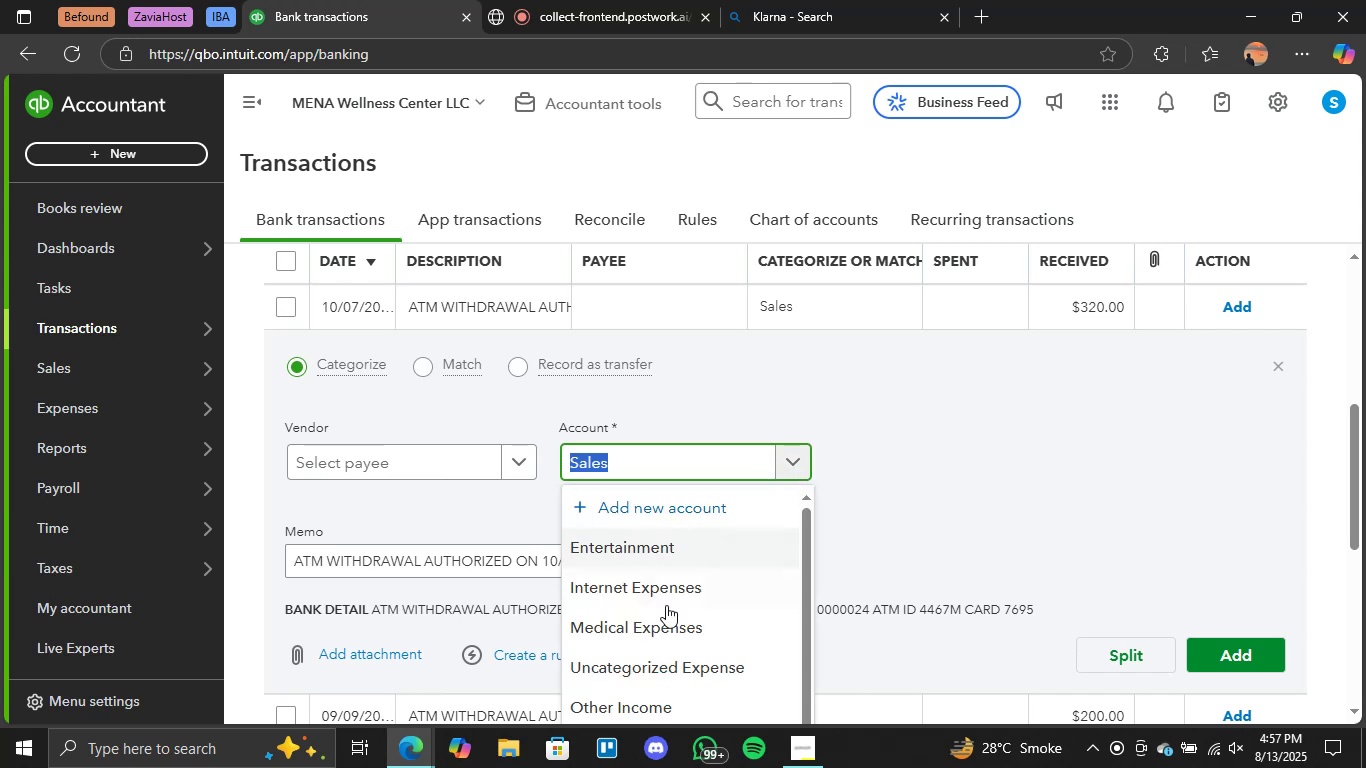 
scroll: coordinate [639, 644], scroll_direction: down, amount: 9.0
 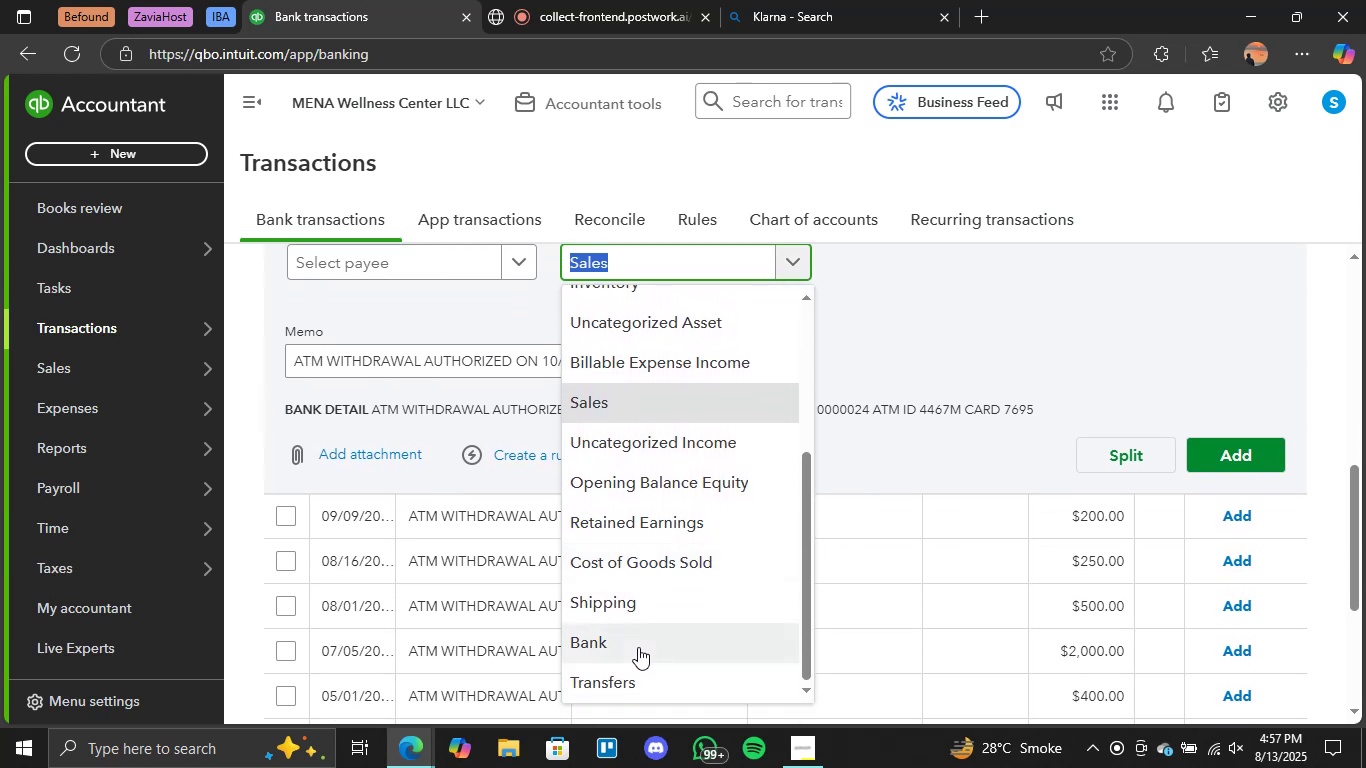 
left_click([632, 649])
 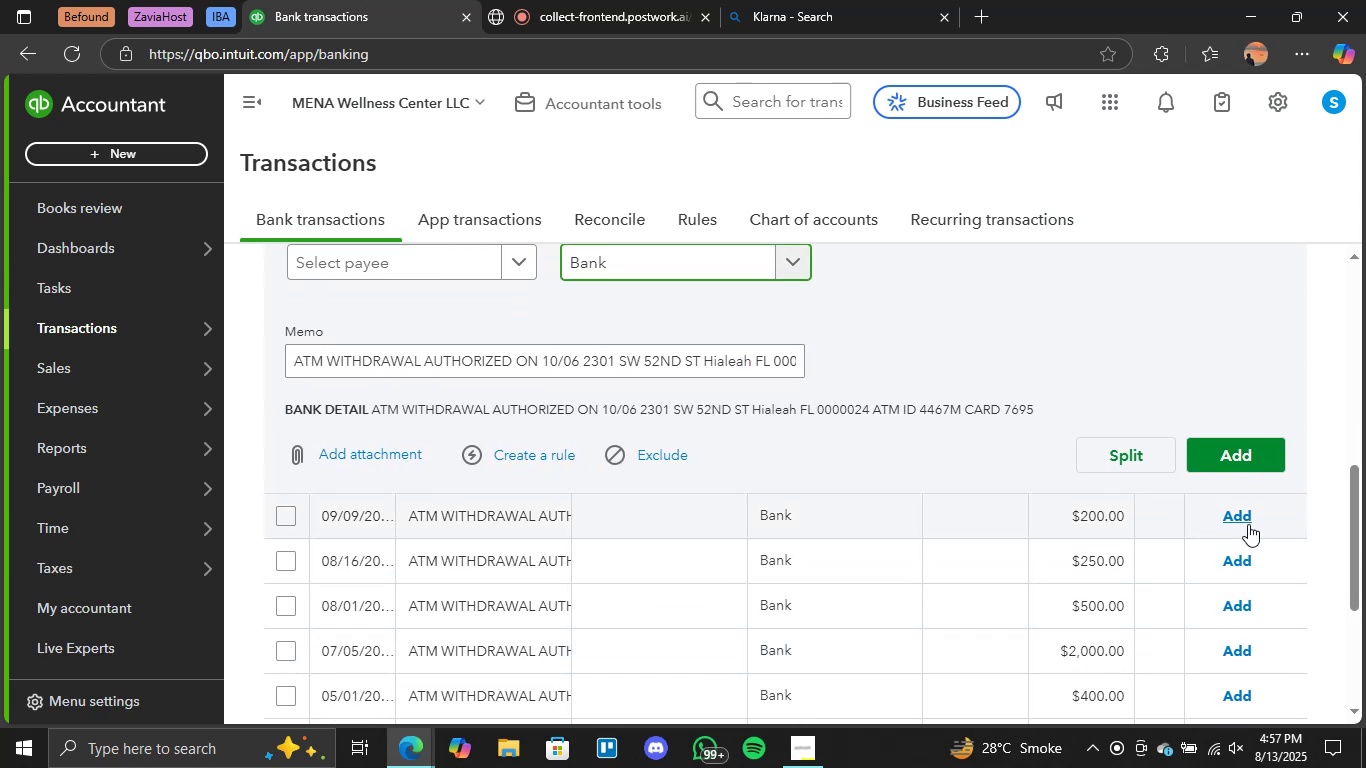 
left_click([1228, 517])
 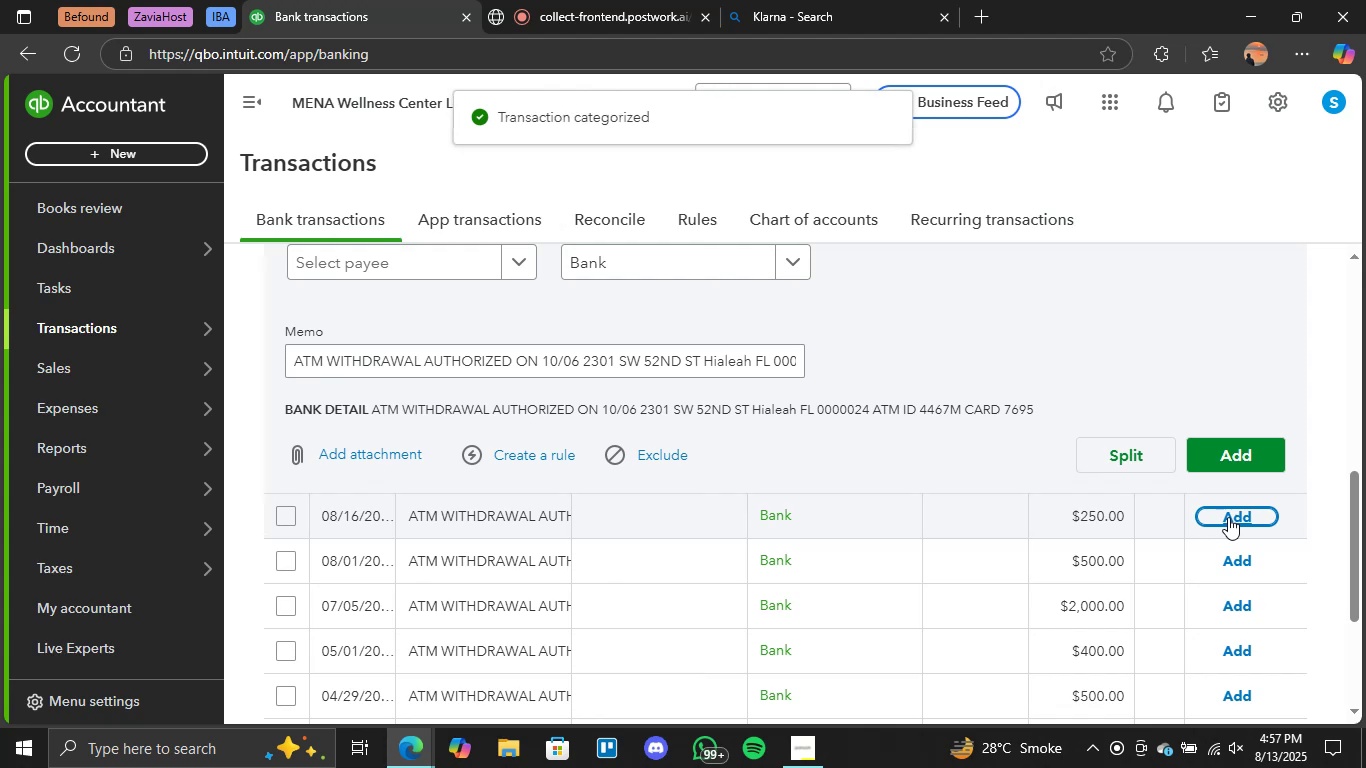 
left_click([1233, 525])
 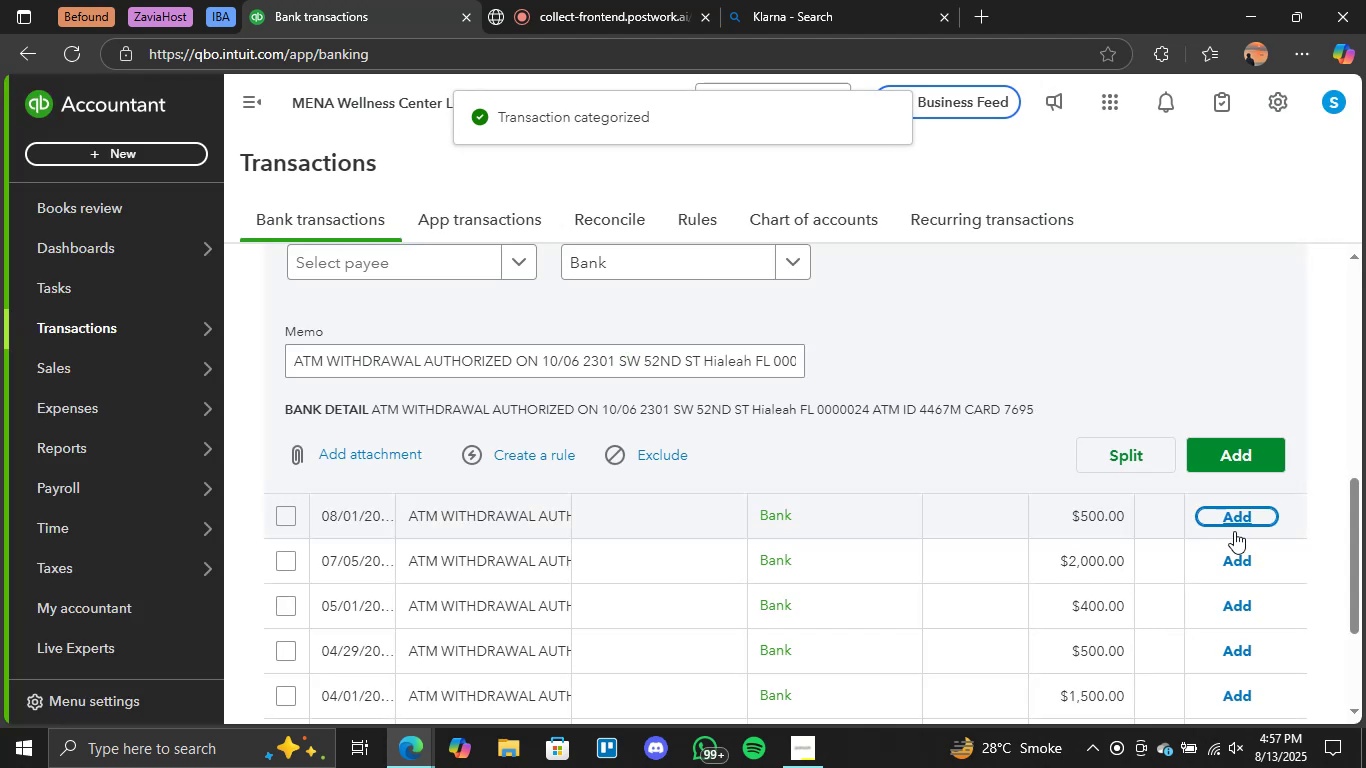 
left_click([1231, 518])
 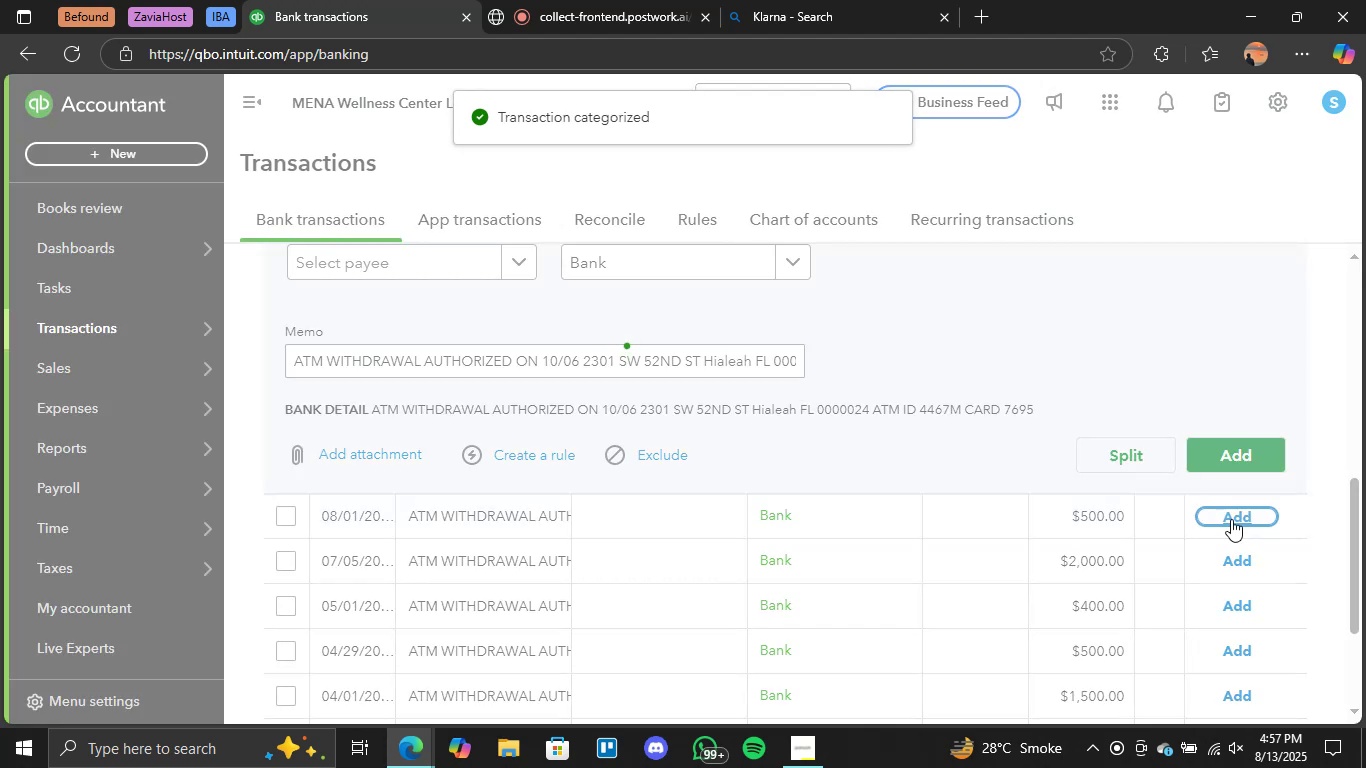 
left_click([1231, 522])
 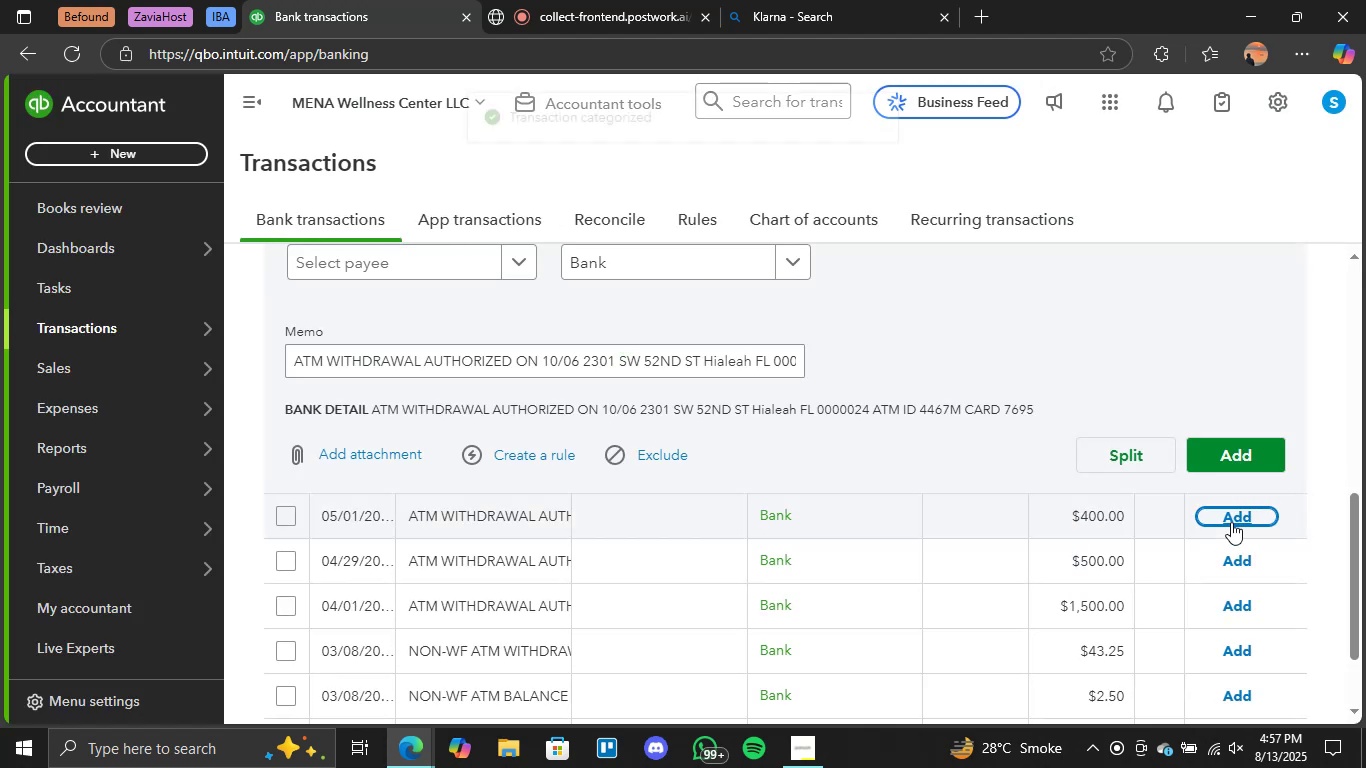 
left_click([1231, 522])
 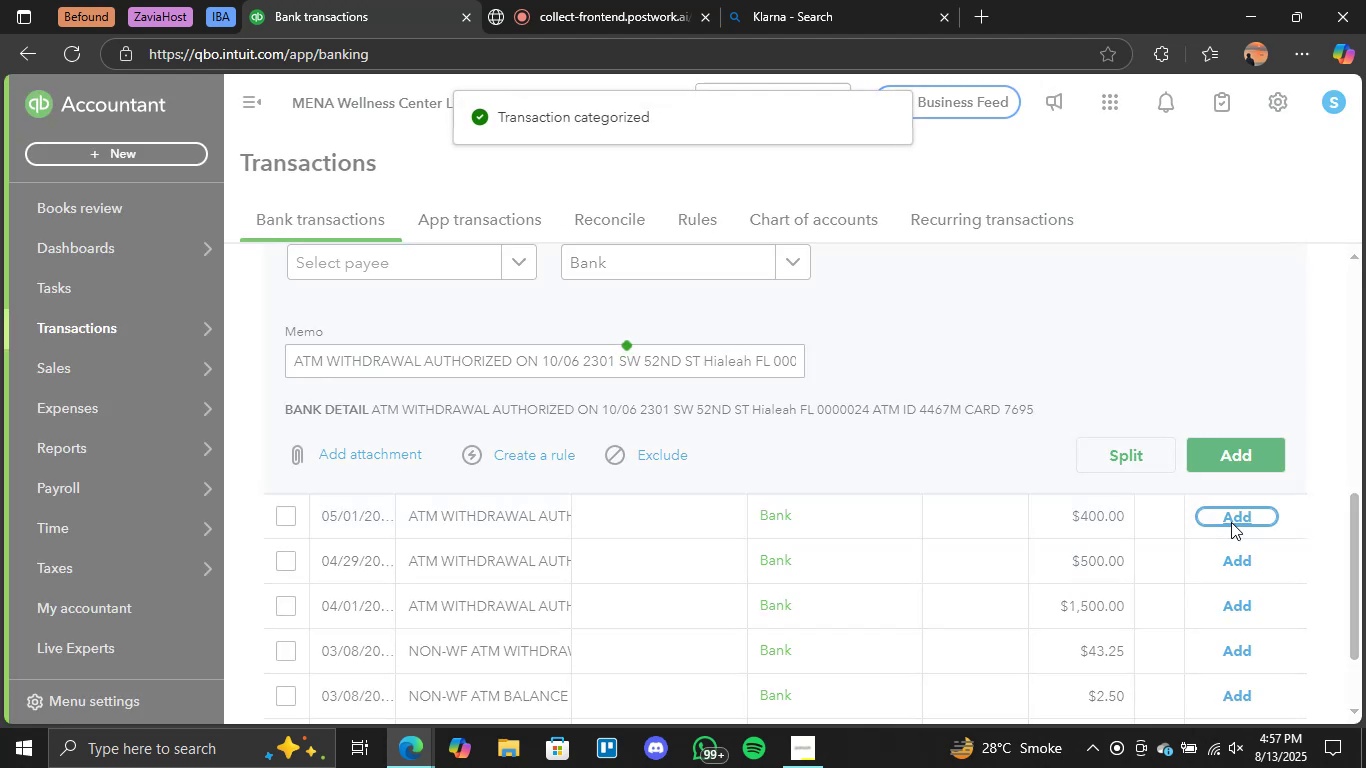 
left_click([1231, 522])
 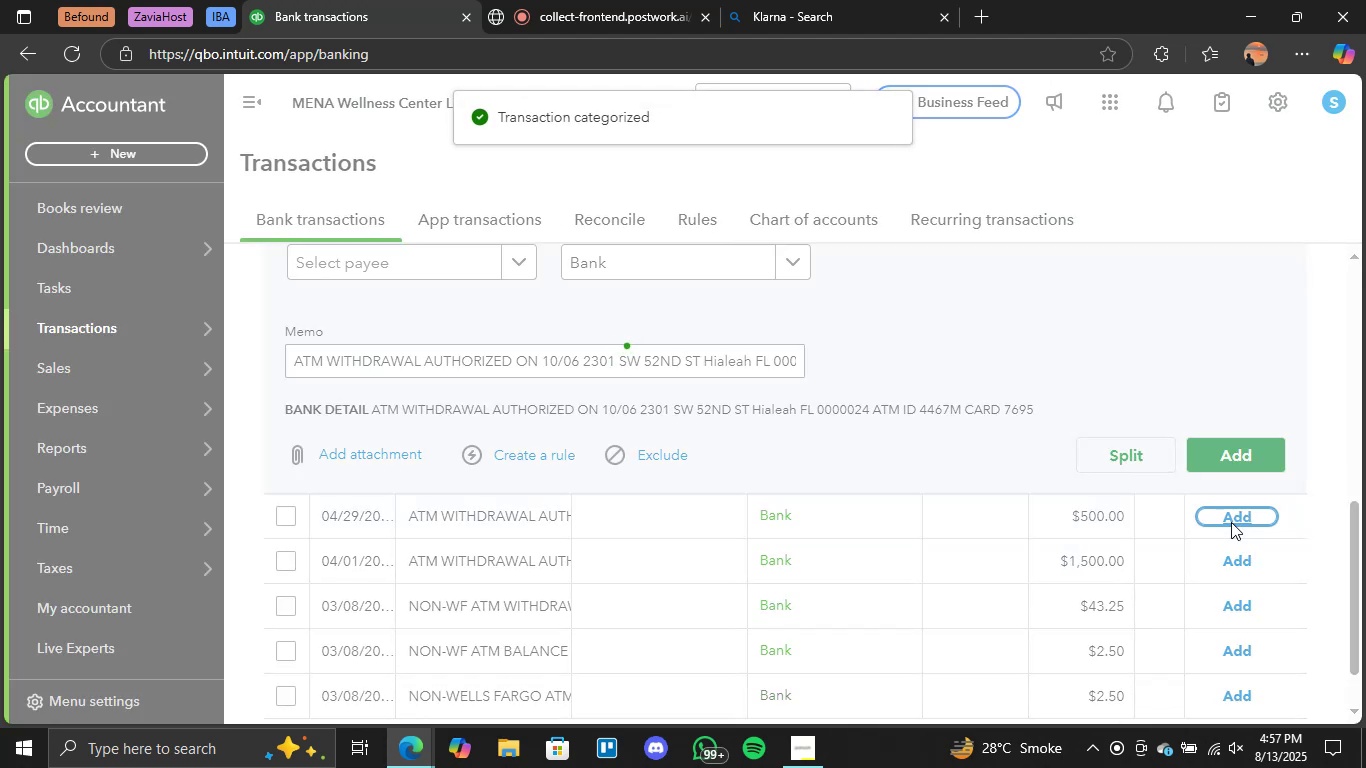 
left_click([1231, 522])
 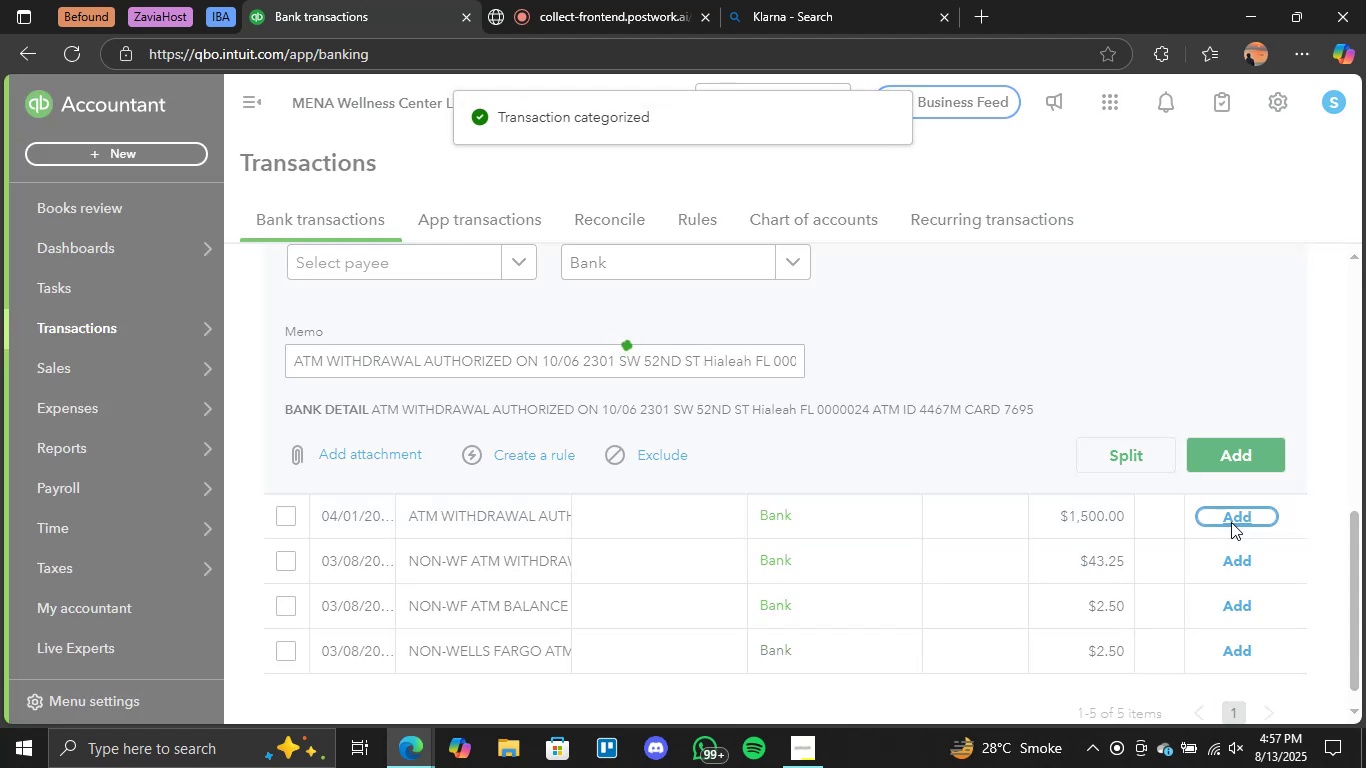 
left_click([1231, 522])
 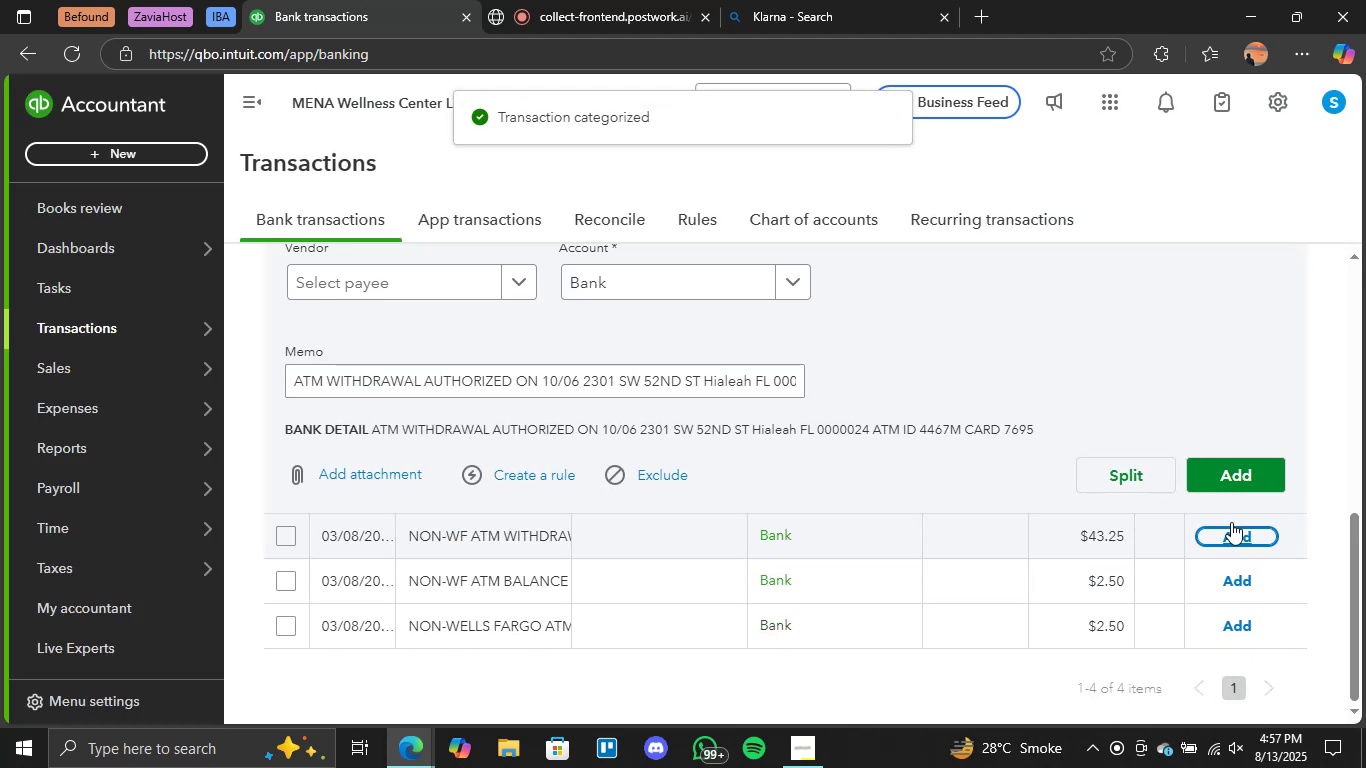 
left_click([1234, 534])
 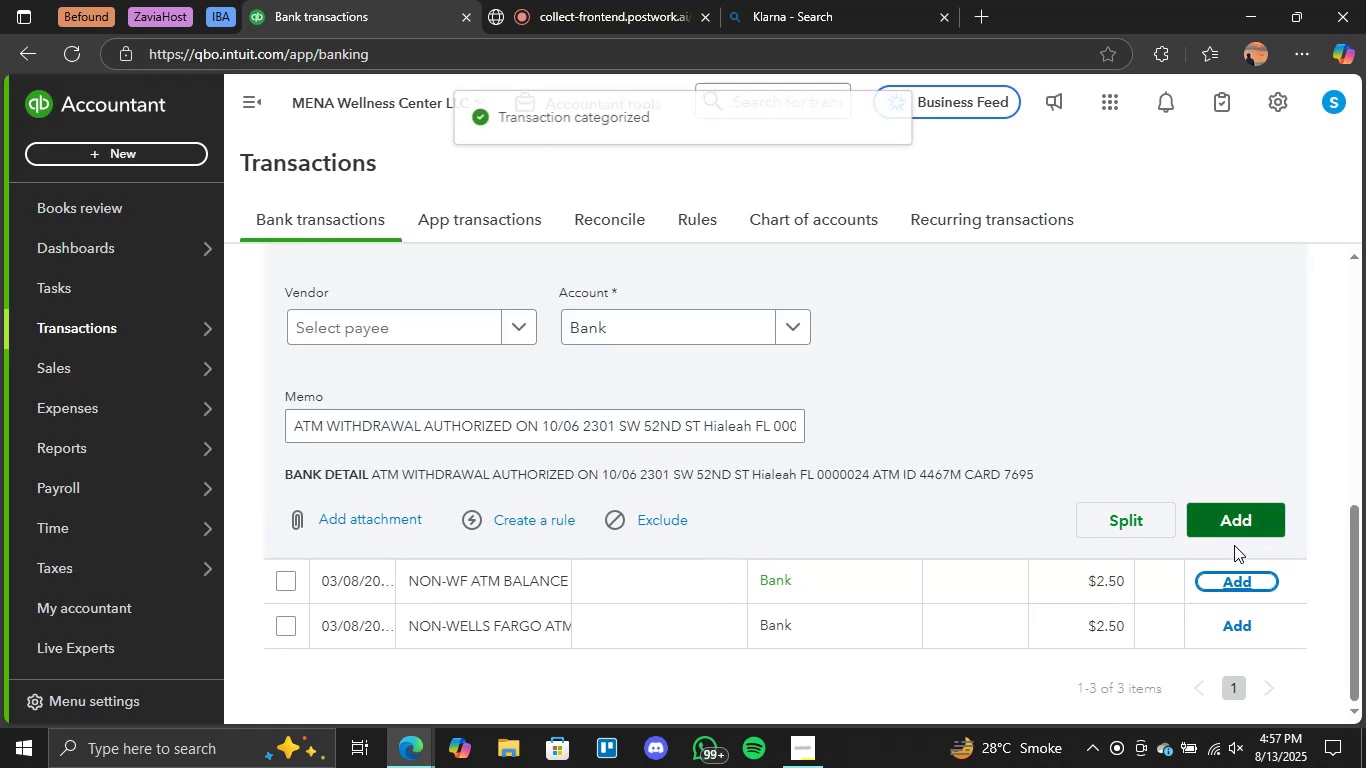 
left_click([1238, 571])
 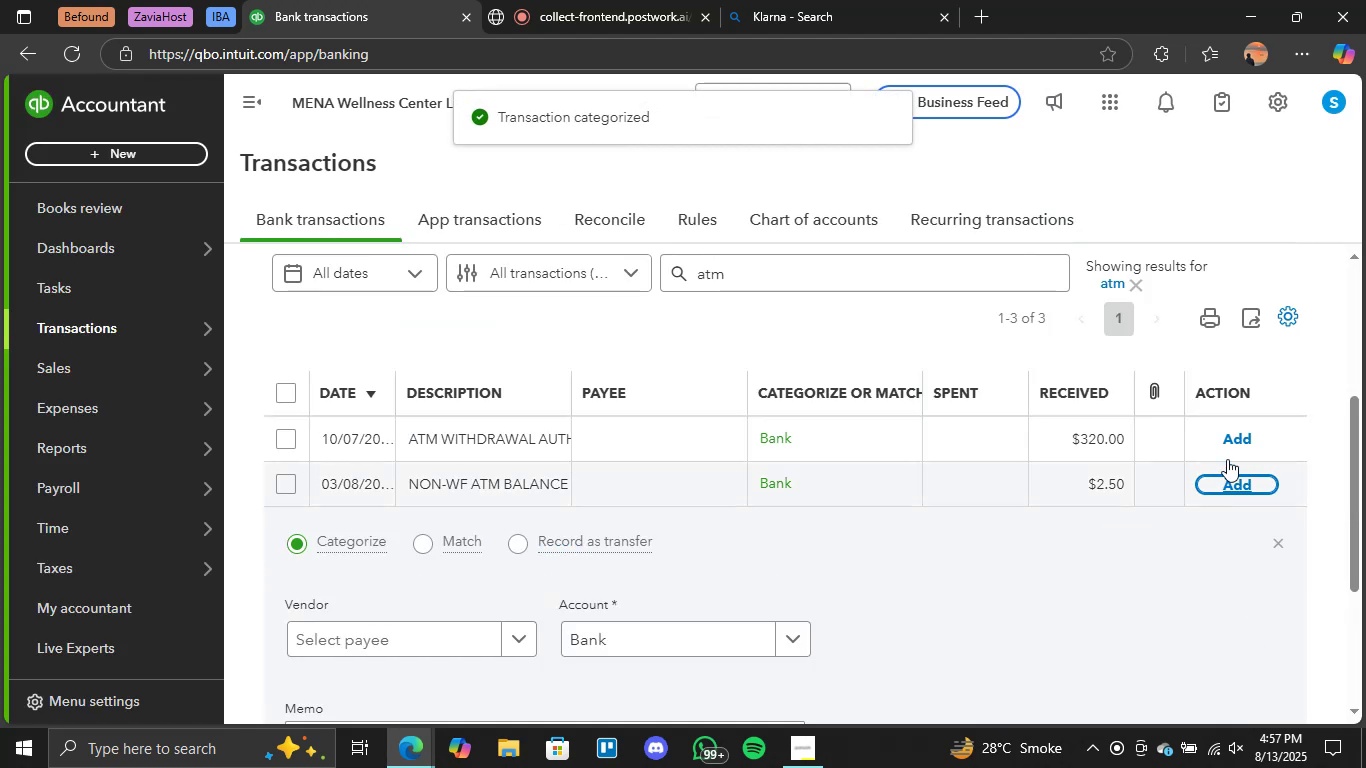 
left_click([1231, 445])
 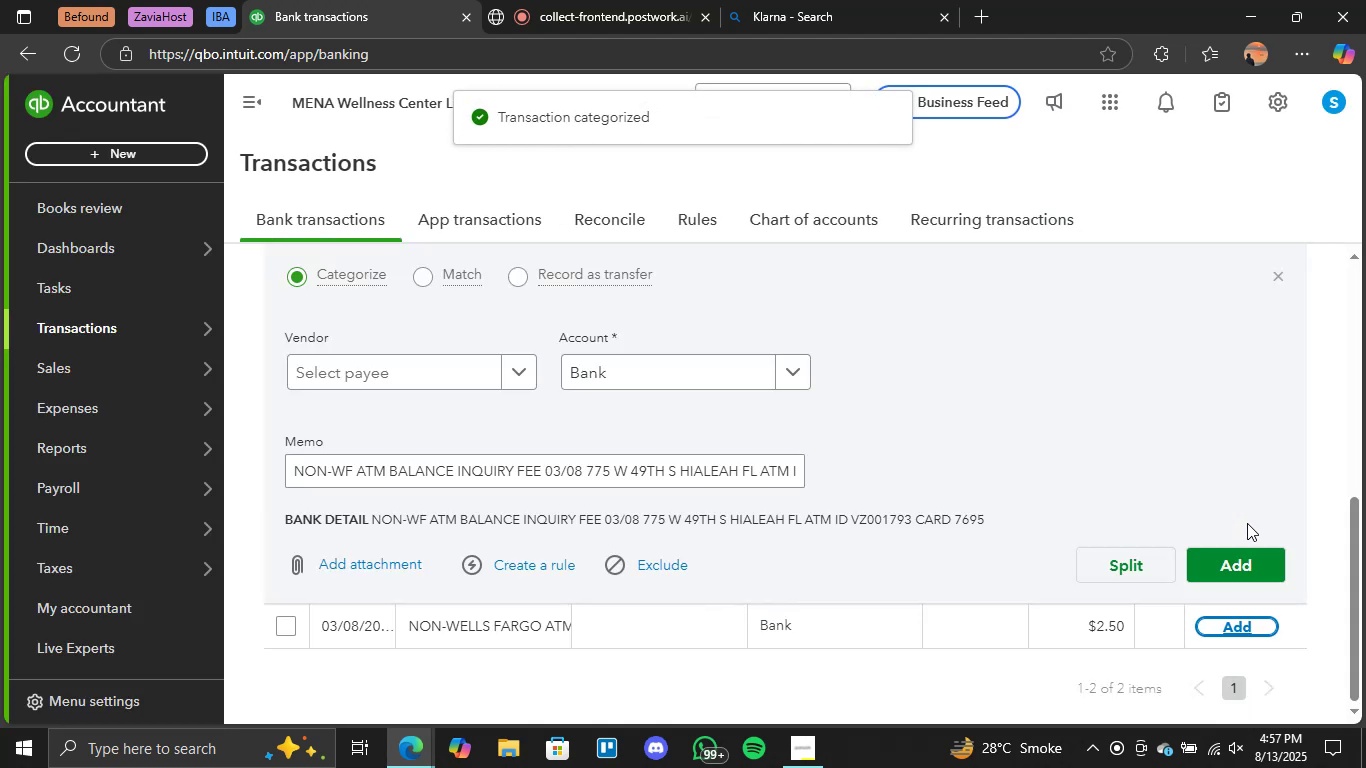 
left_click([1228, 632])
 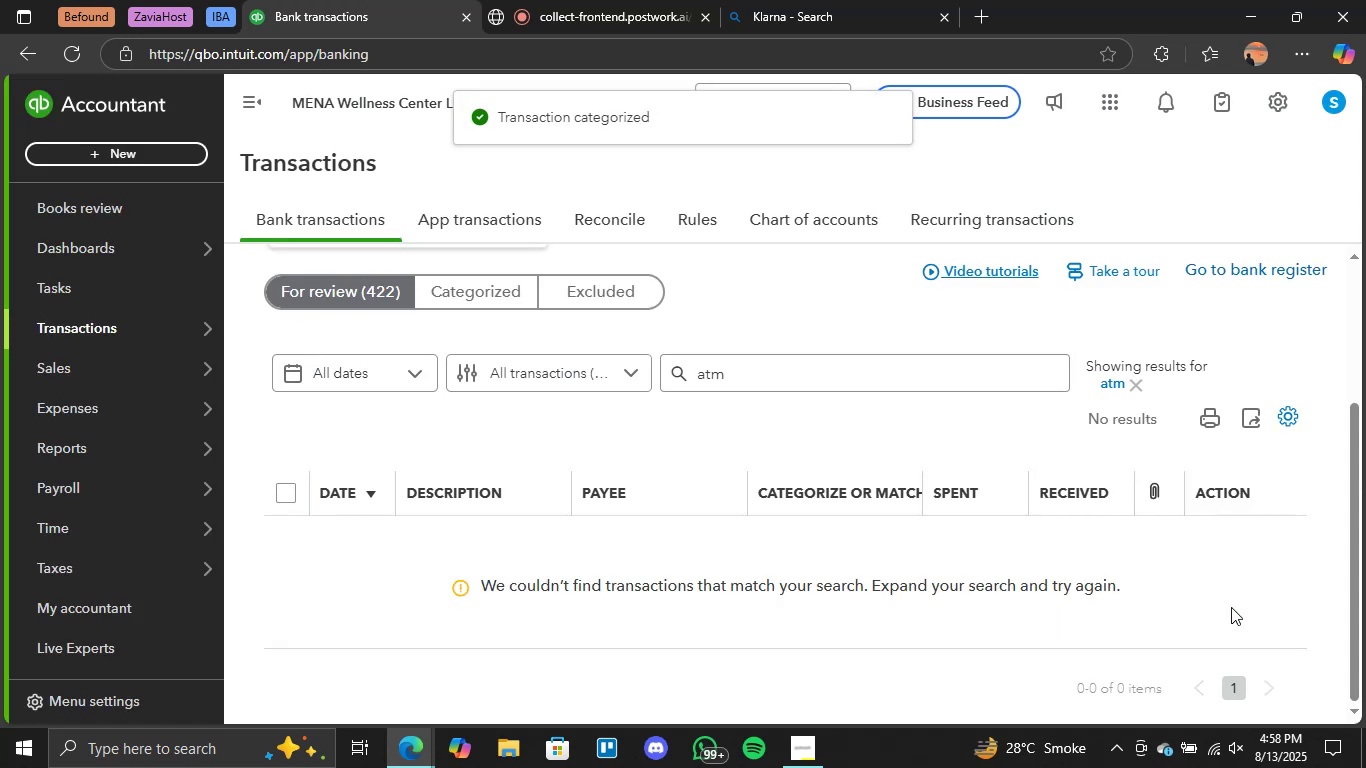 
wait(27.17)
 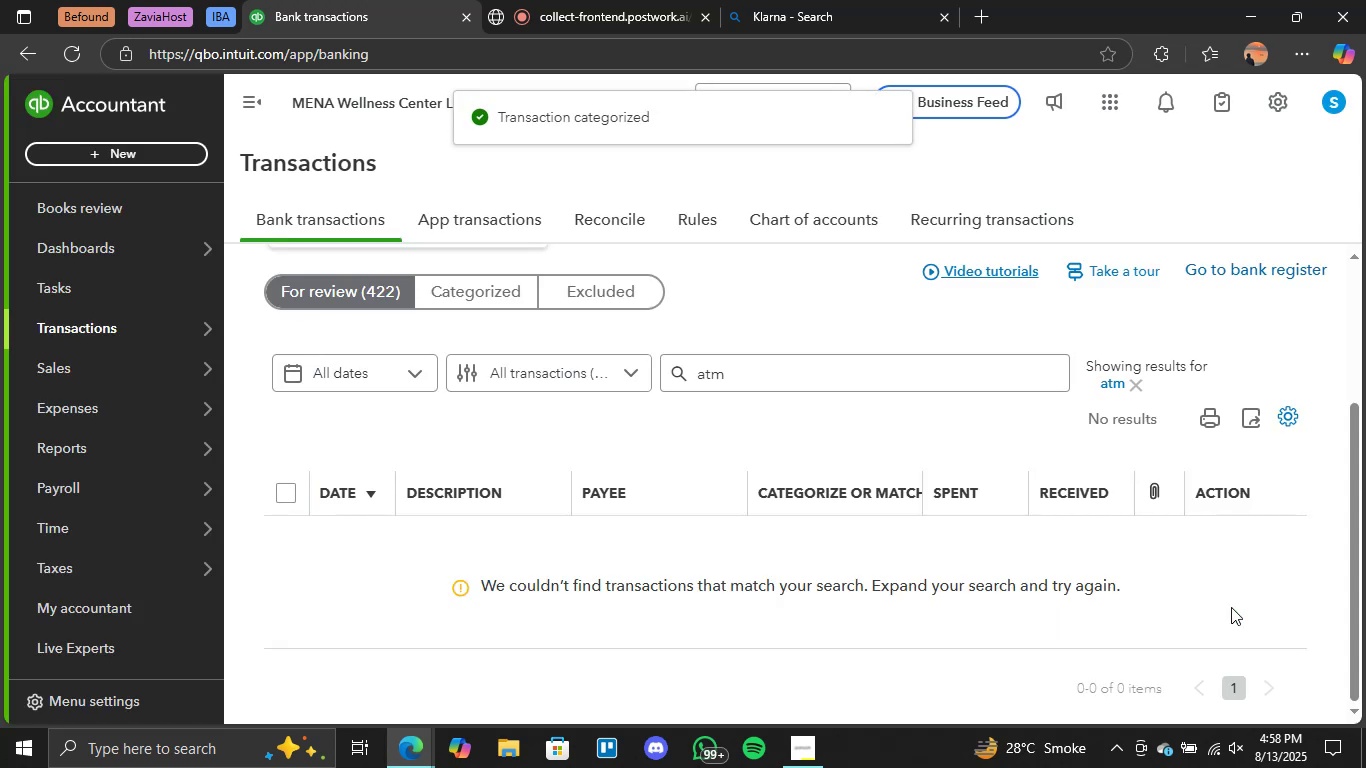 
scroll: coordinate [747, 339], scroll_direction: up, amount: 2.0
 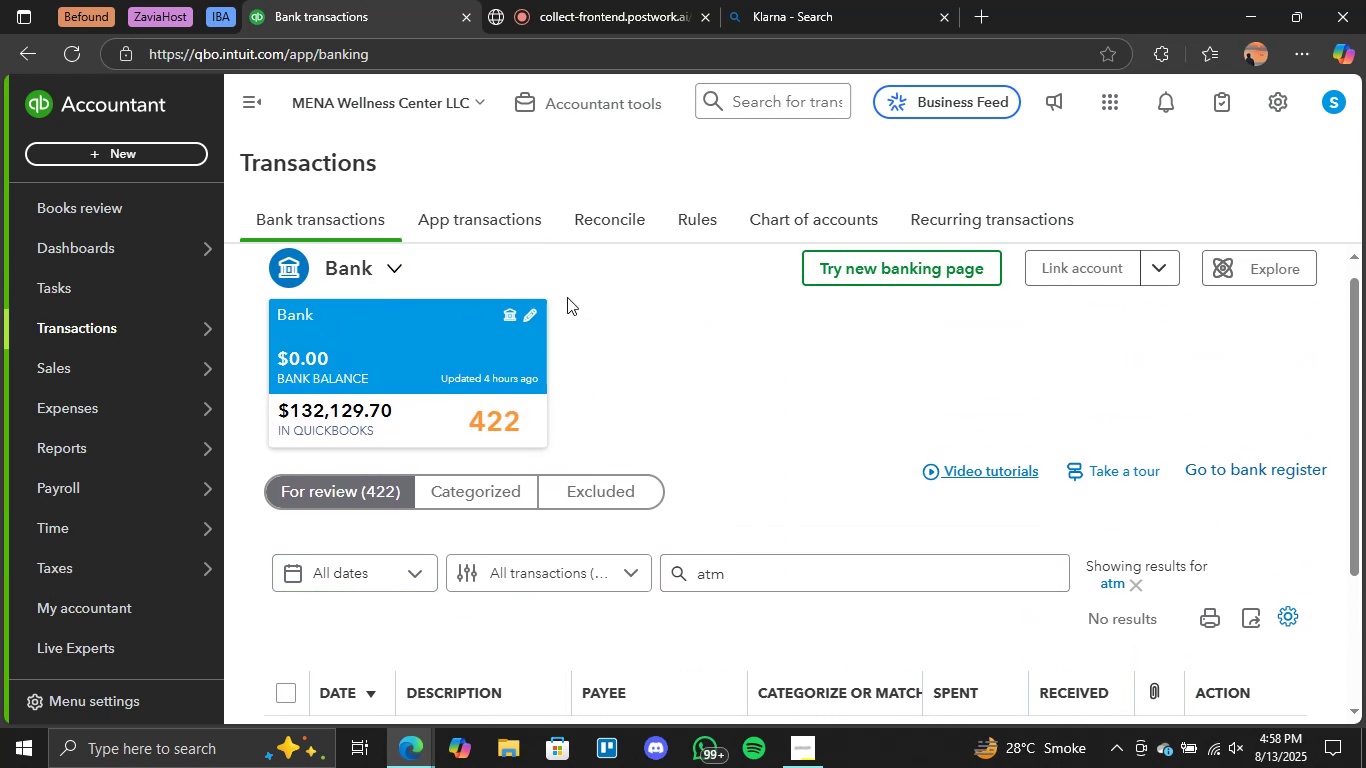 
wait(5.65)
 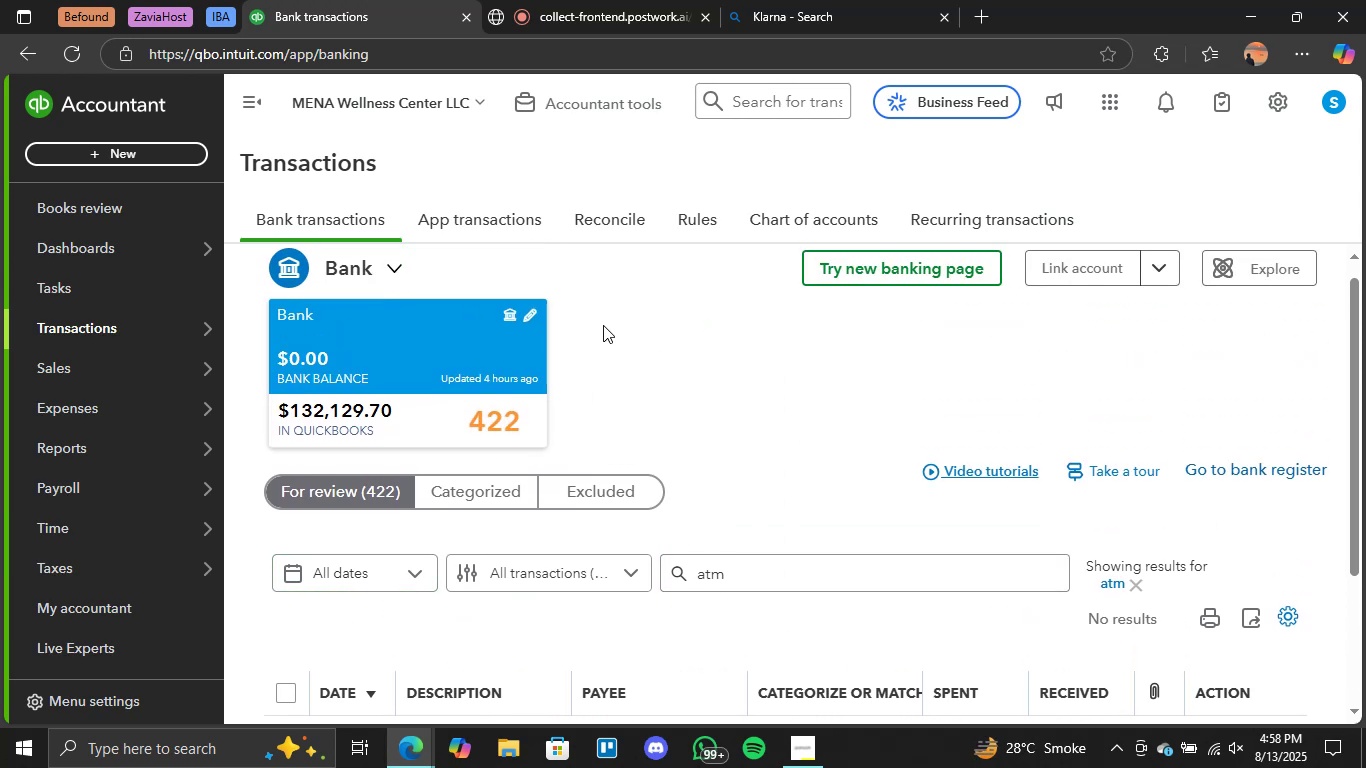 
scroll: coordinate [666, 427], scroll_direction: up, amount: 2.0
 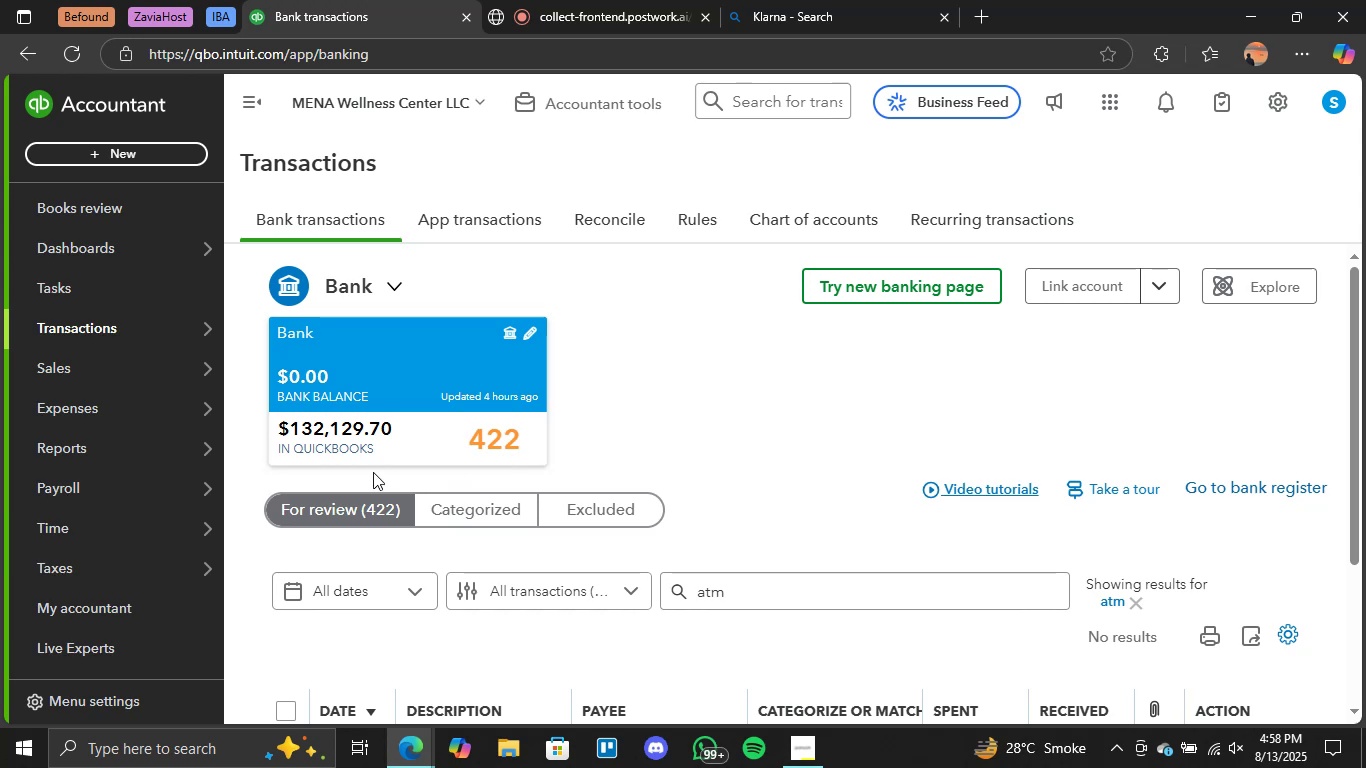 
left_click([371, 514])
 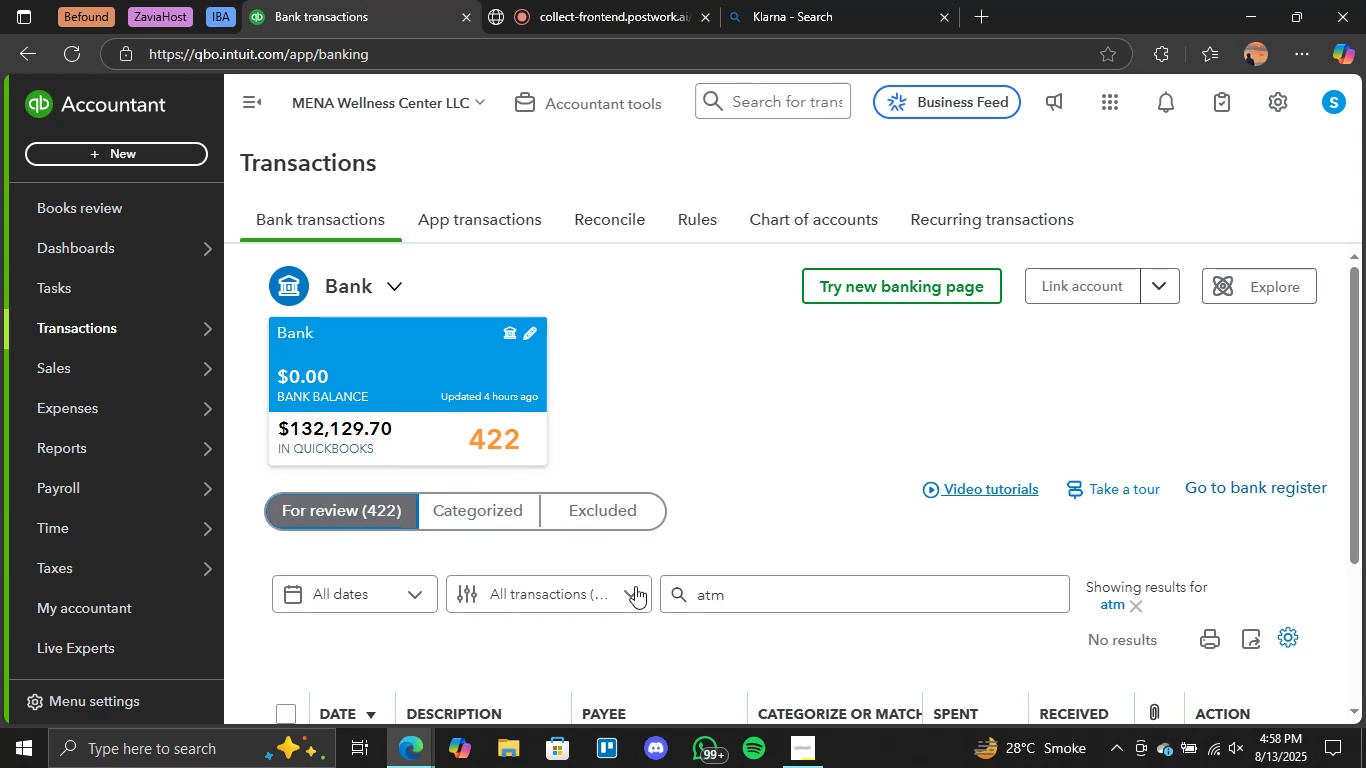 
left_click_drag(start_coordinate=[752, 592], to_coordinate=[651, 594])
 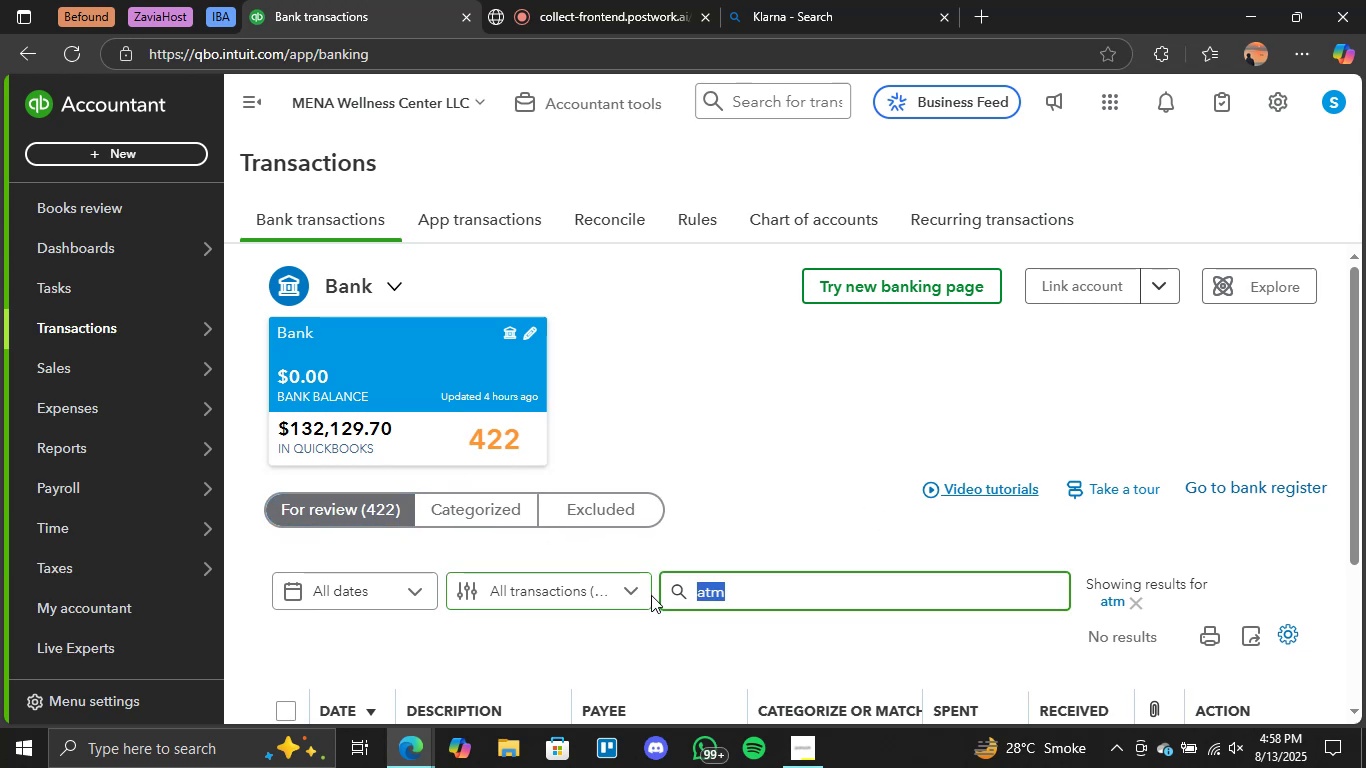 
key(Backspace)
 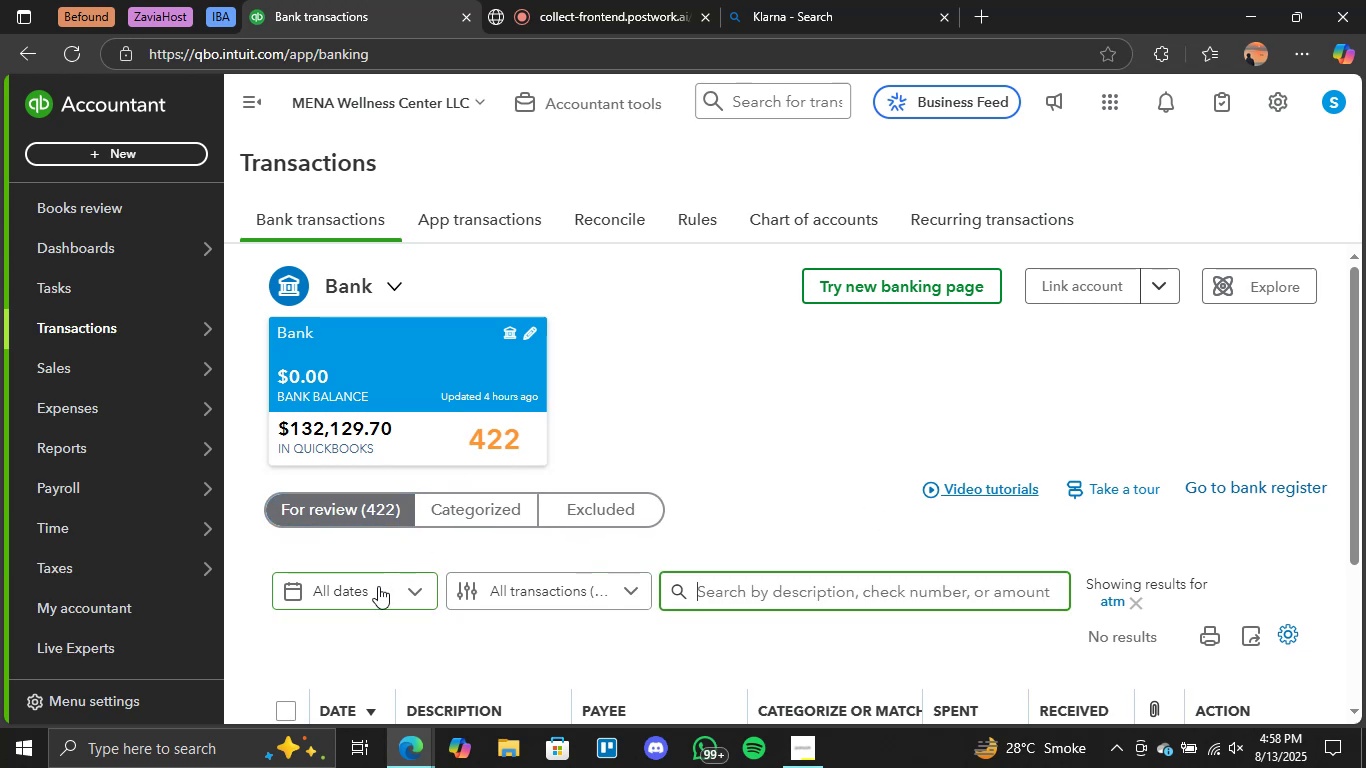 
left_click([362, 518])
 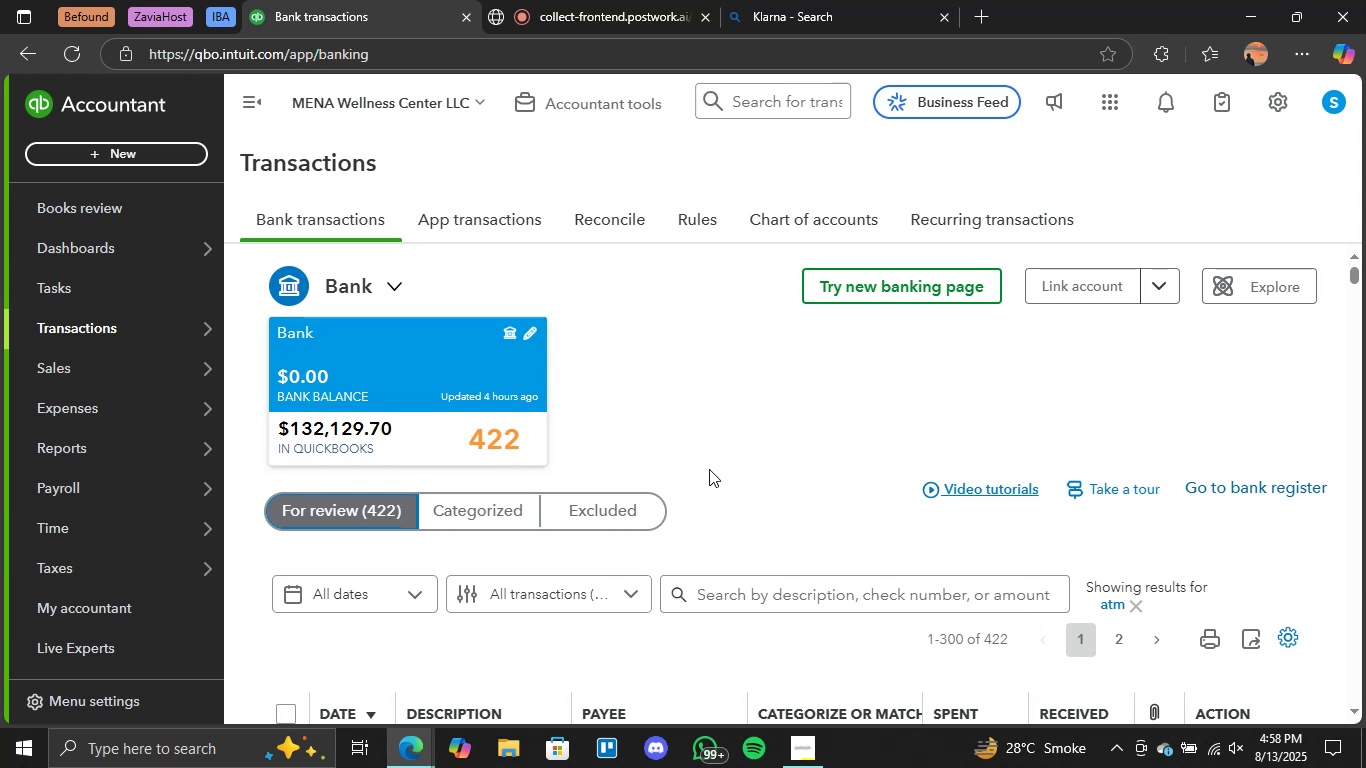 
wait(32.55)
 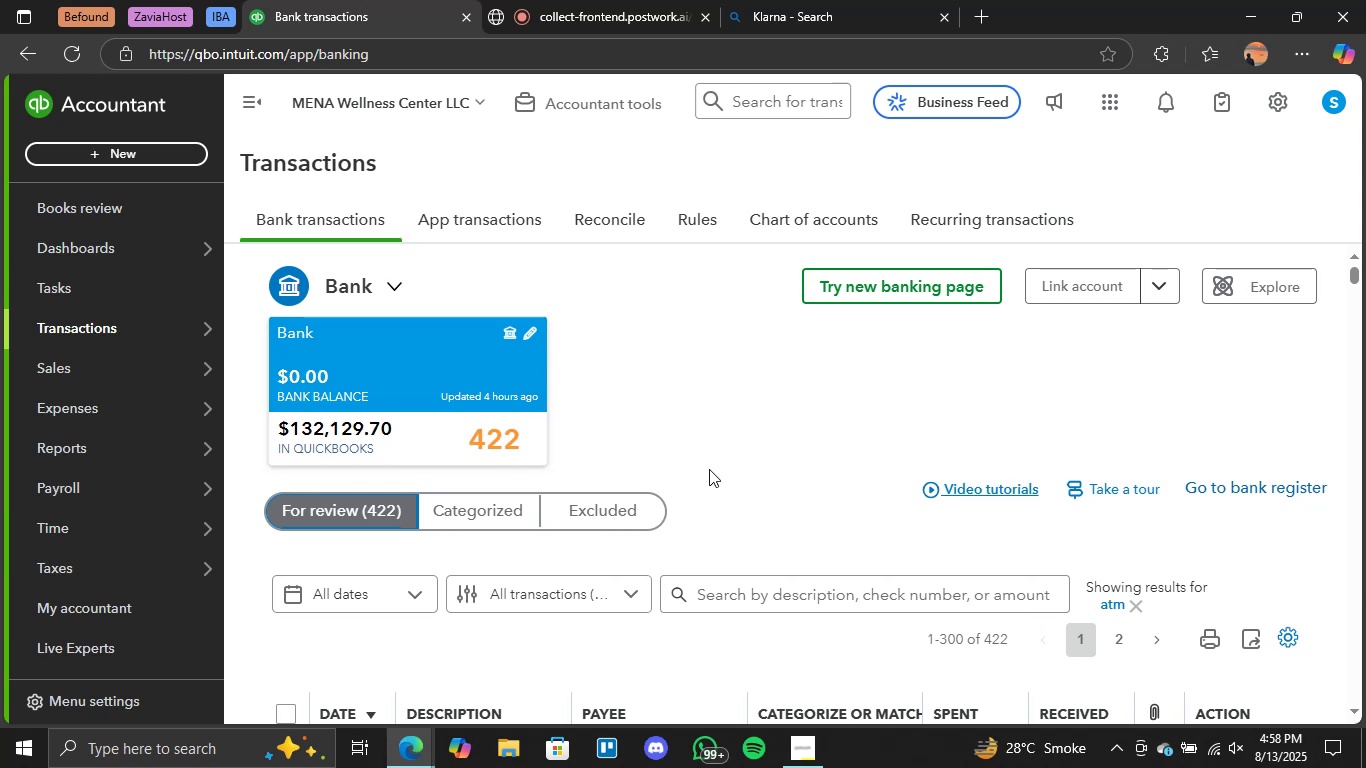 
scroll: coordinate [596, 595], scroll_direction: down, amount: 36.0
 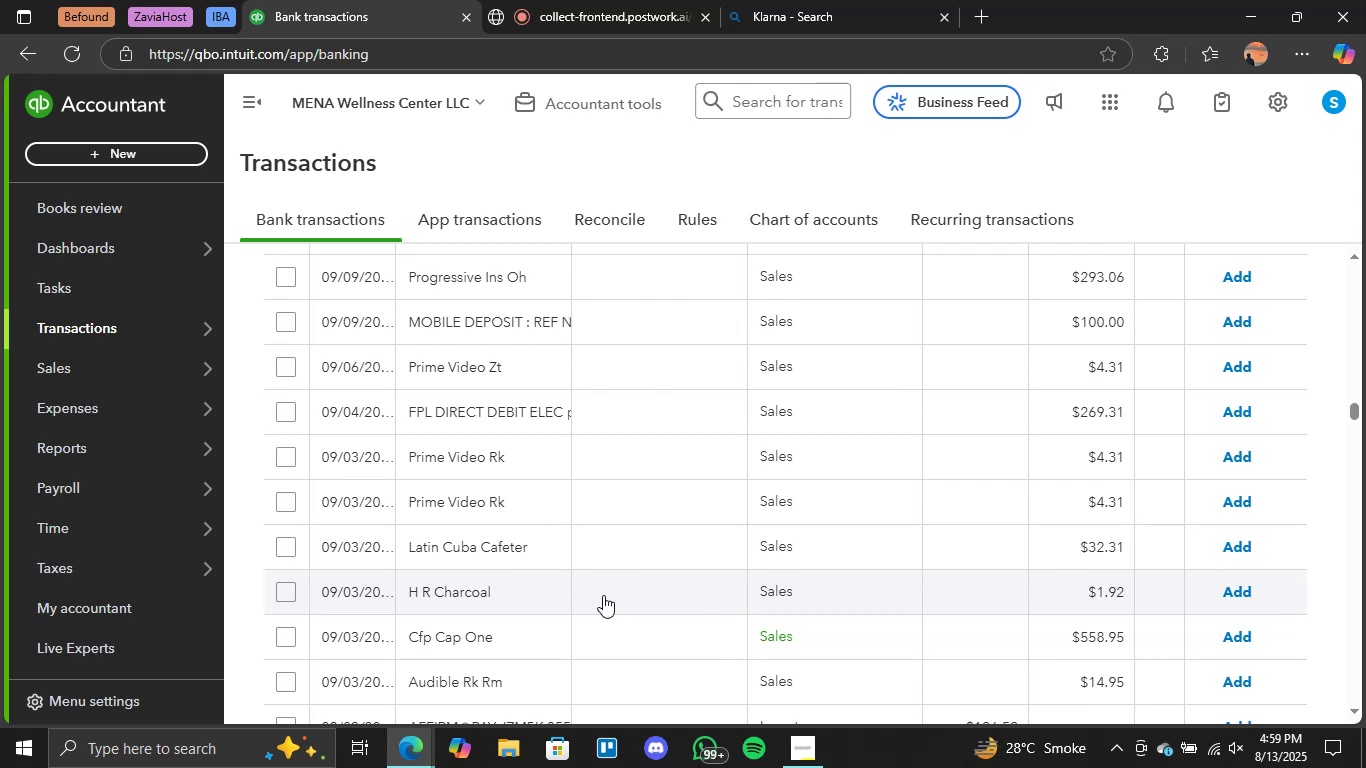 
wait(8.26)
 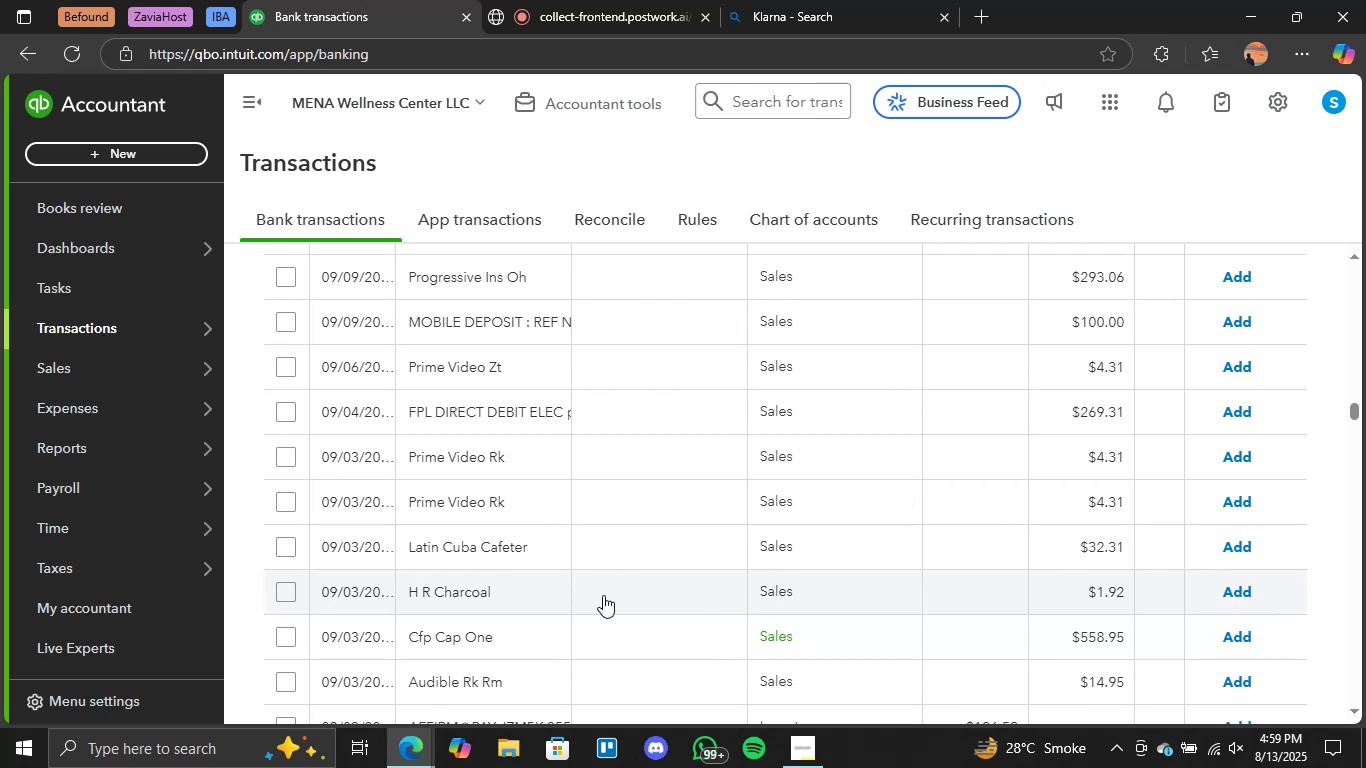 
scroll: coordinate [503, 460], scroll_direction: down, amount: 34.0
 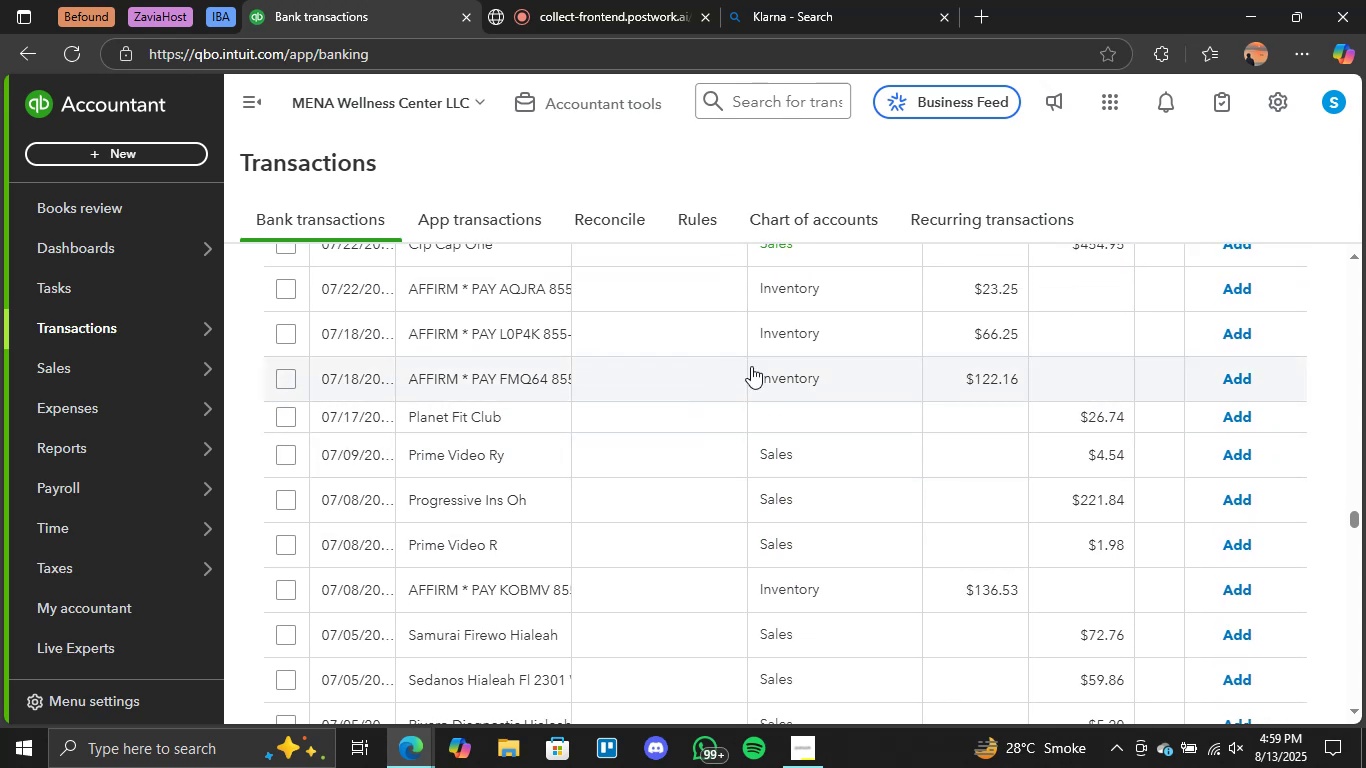 
scroll: coordinate [1038, 443], scroll_direction: up, amount: 83.0
 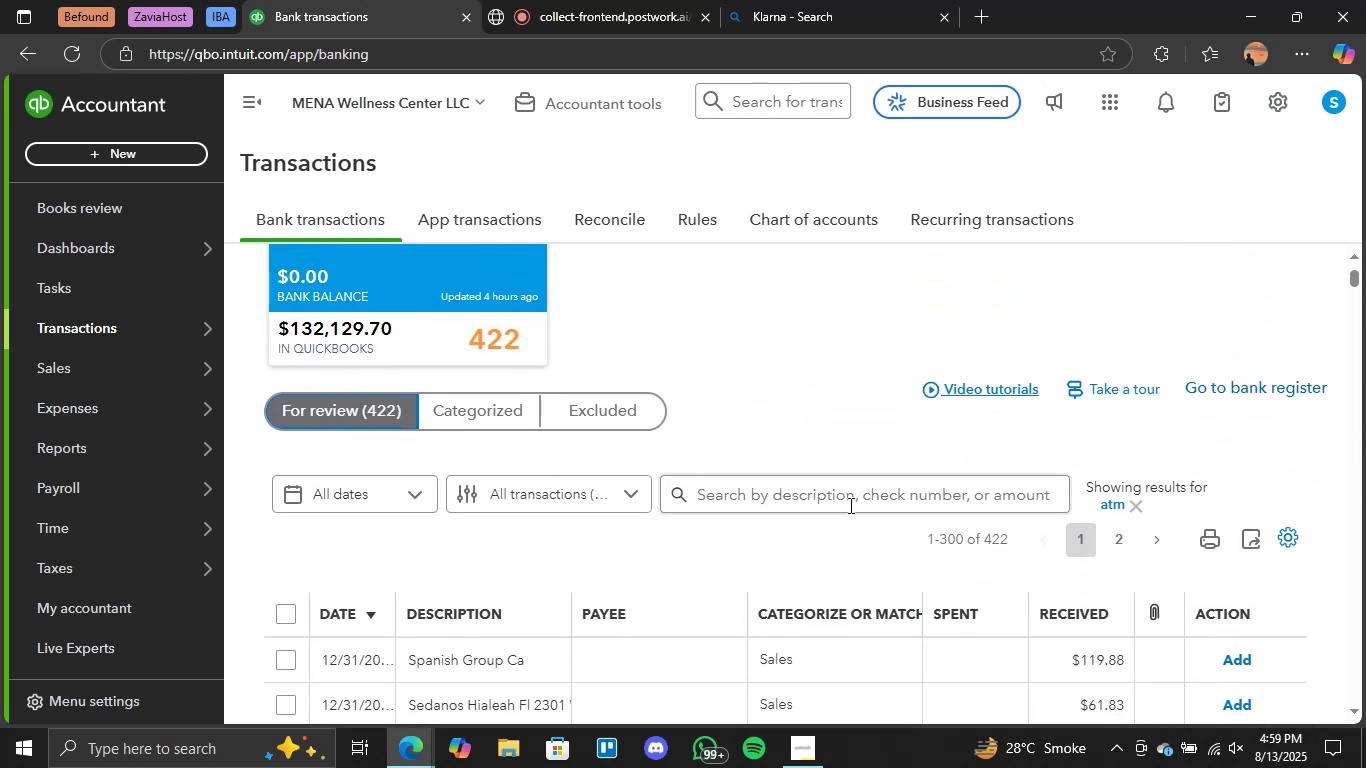 
left_click([849, 502])
 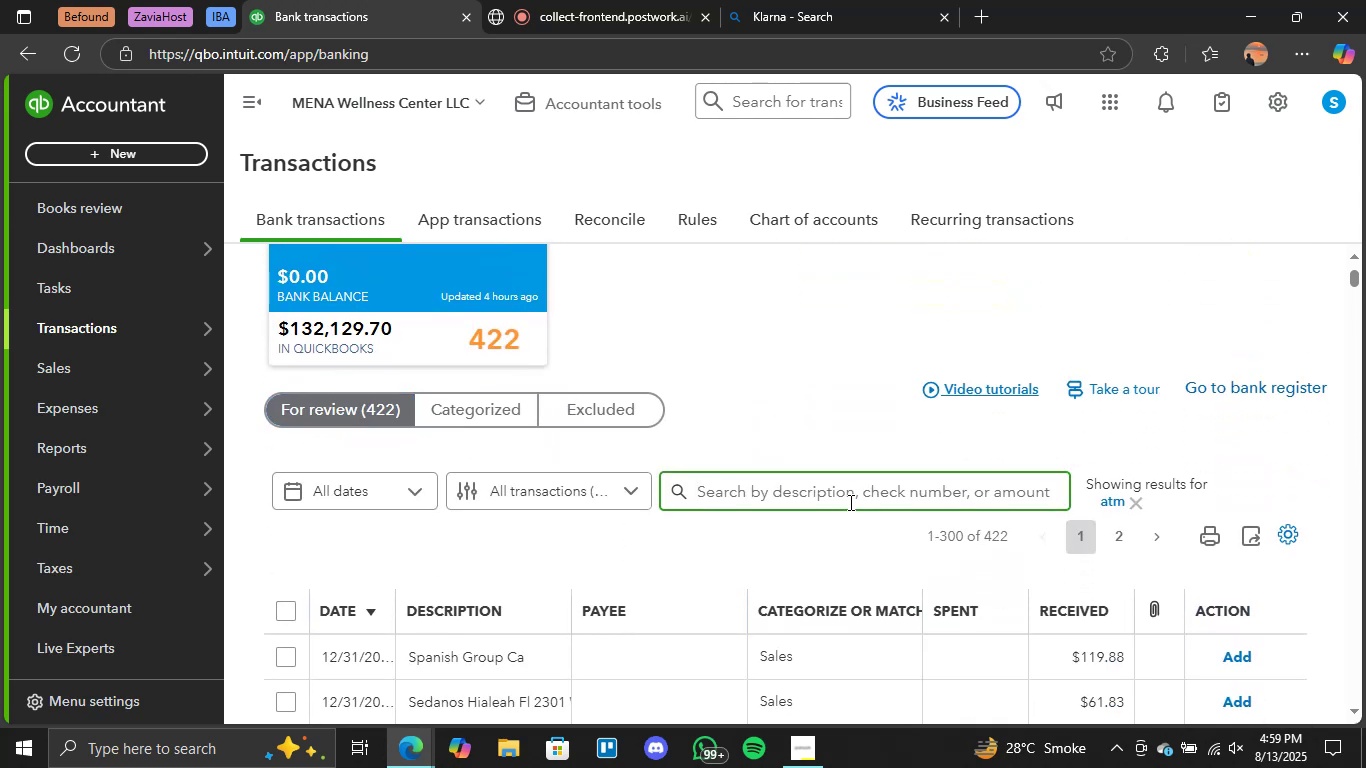 
type(prime)
 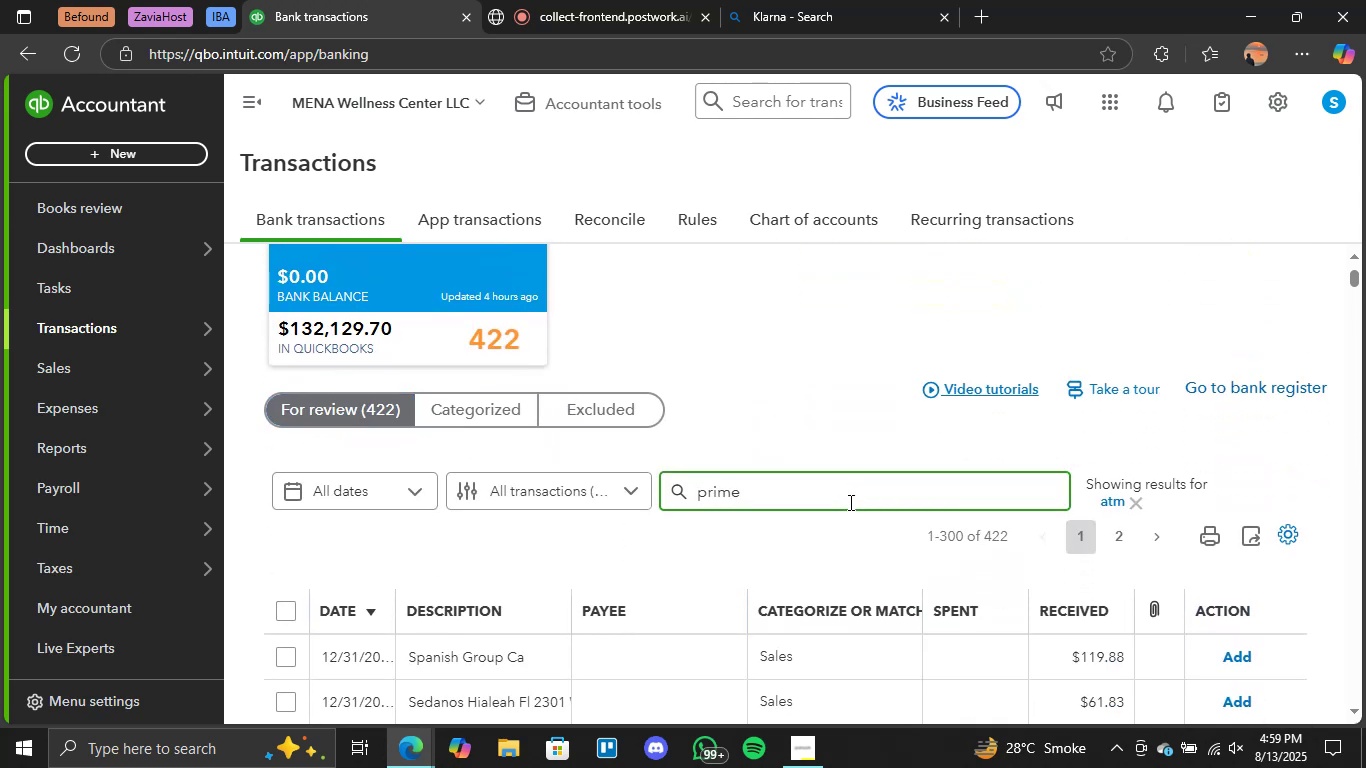 
wait(5.55)
 